 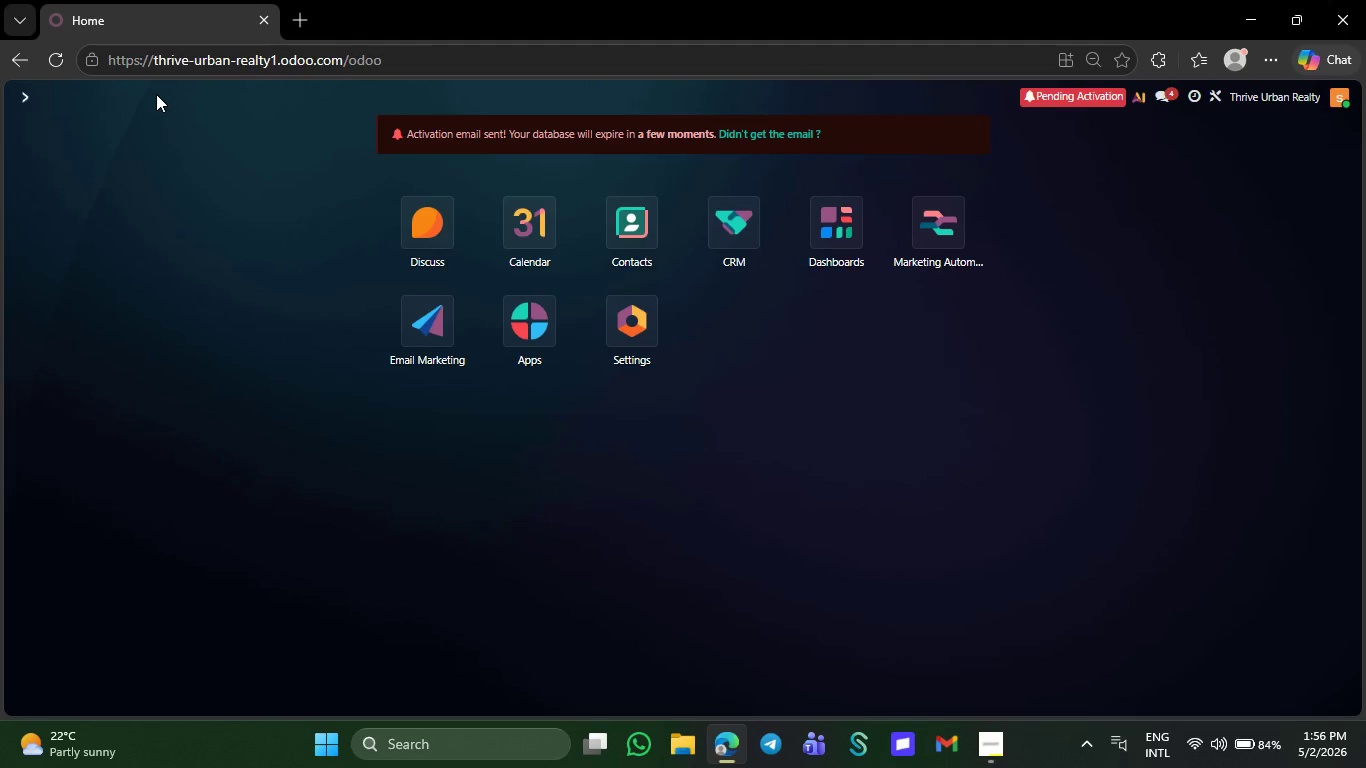 
left_click([441, 326])
 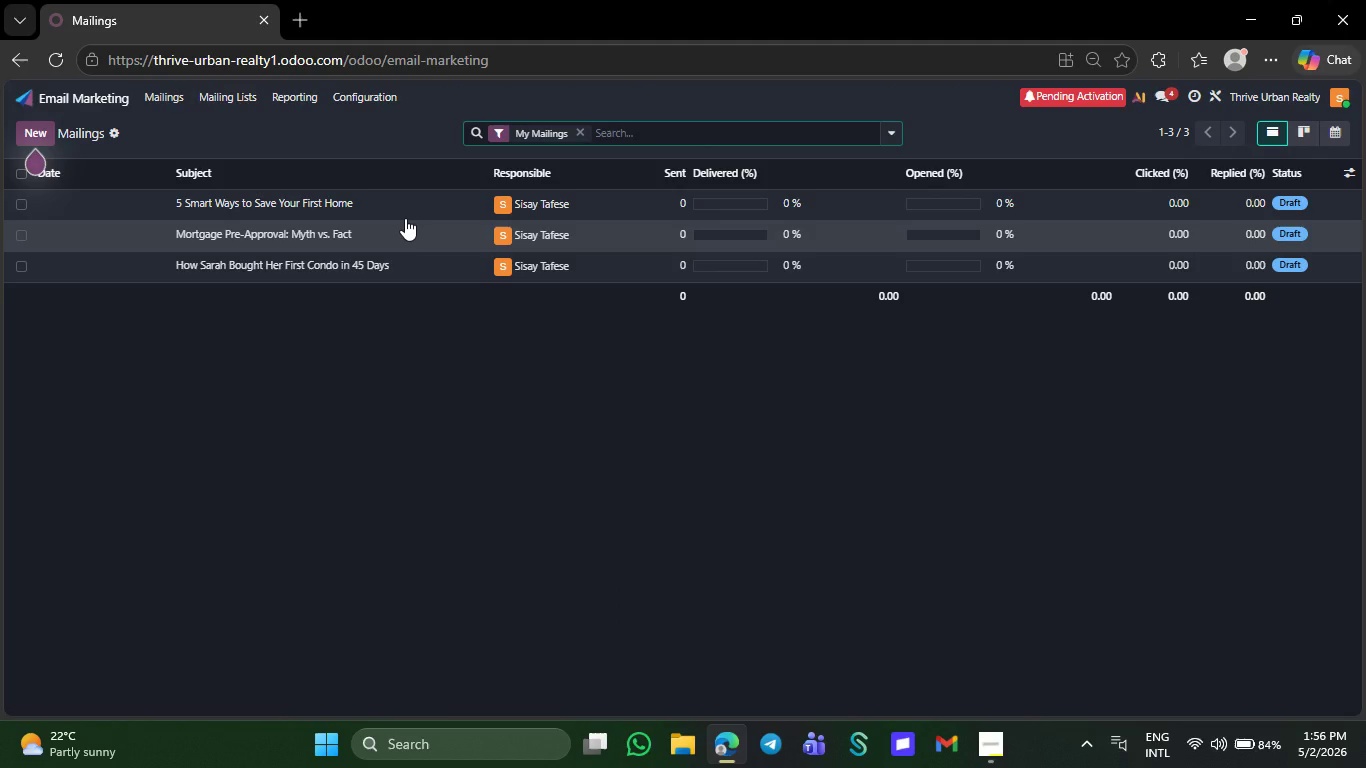 
left_click([402, 205])
 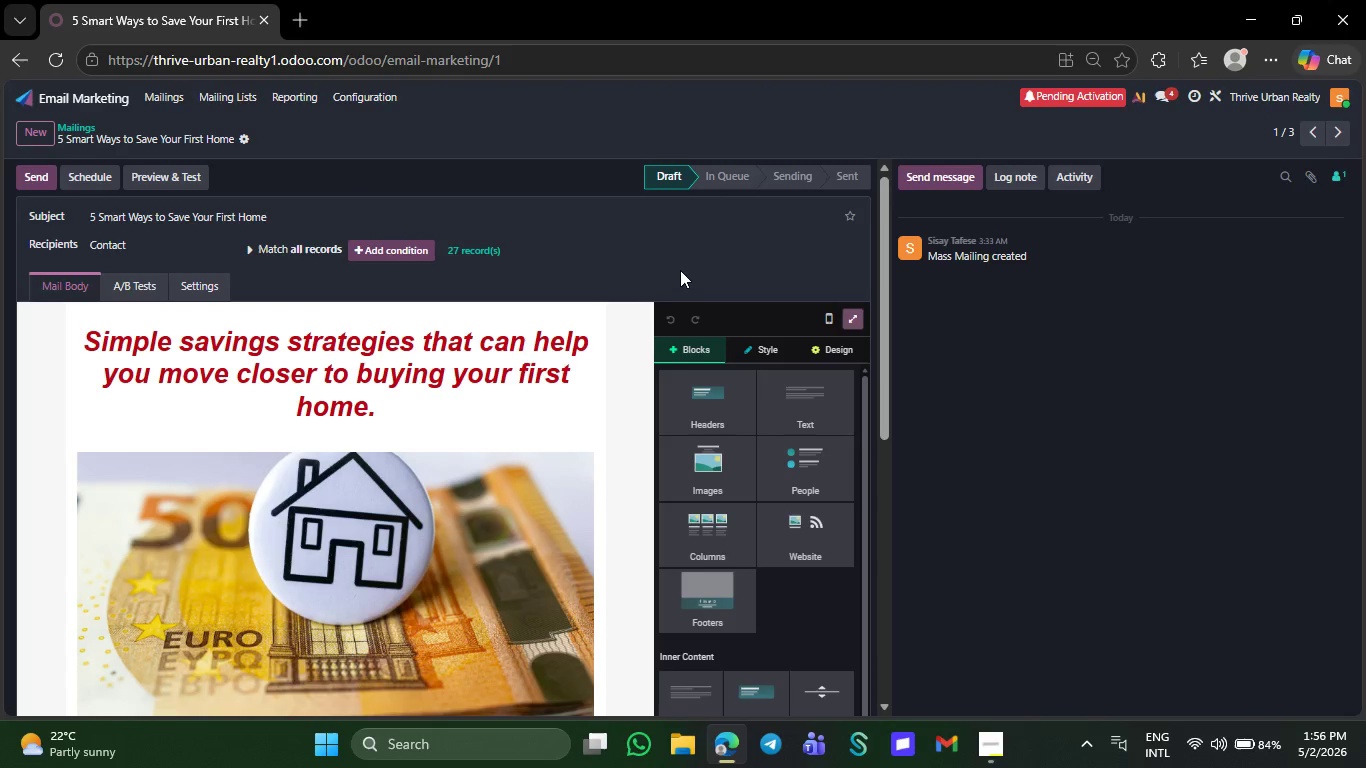 
key(Control+Equal)
 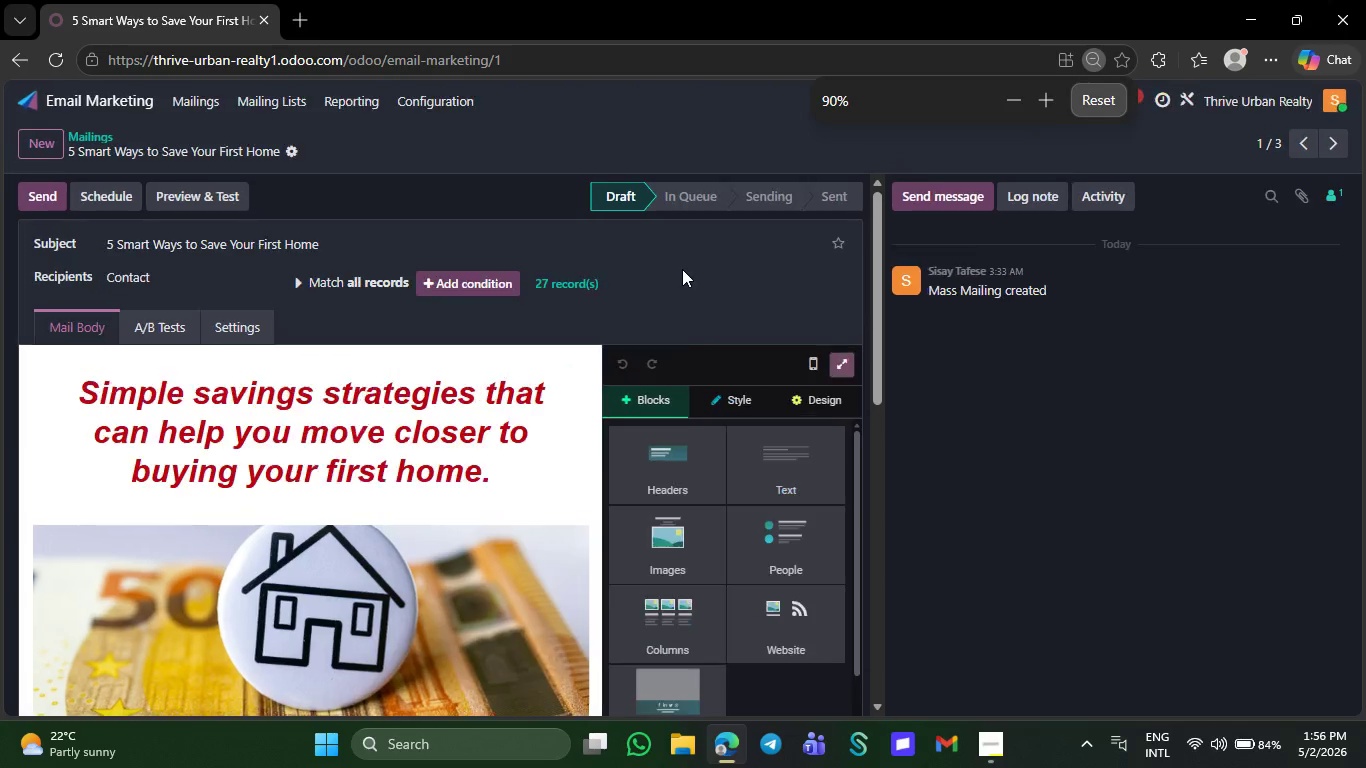 
key(Control+Equal)
 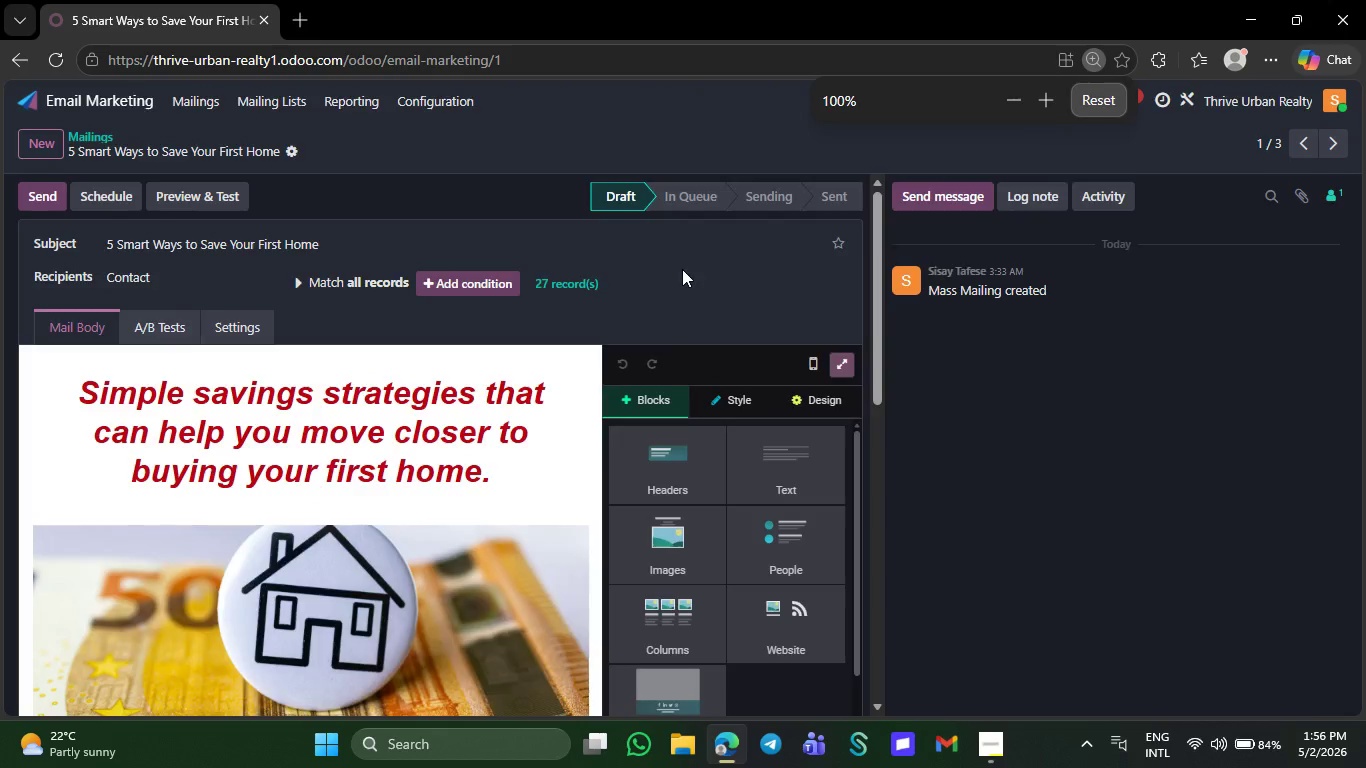 
key(Control+Equal)
 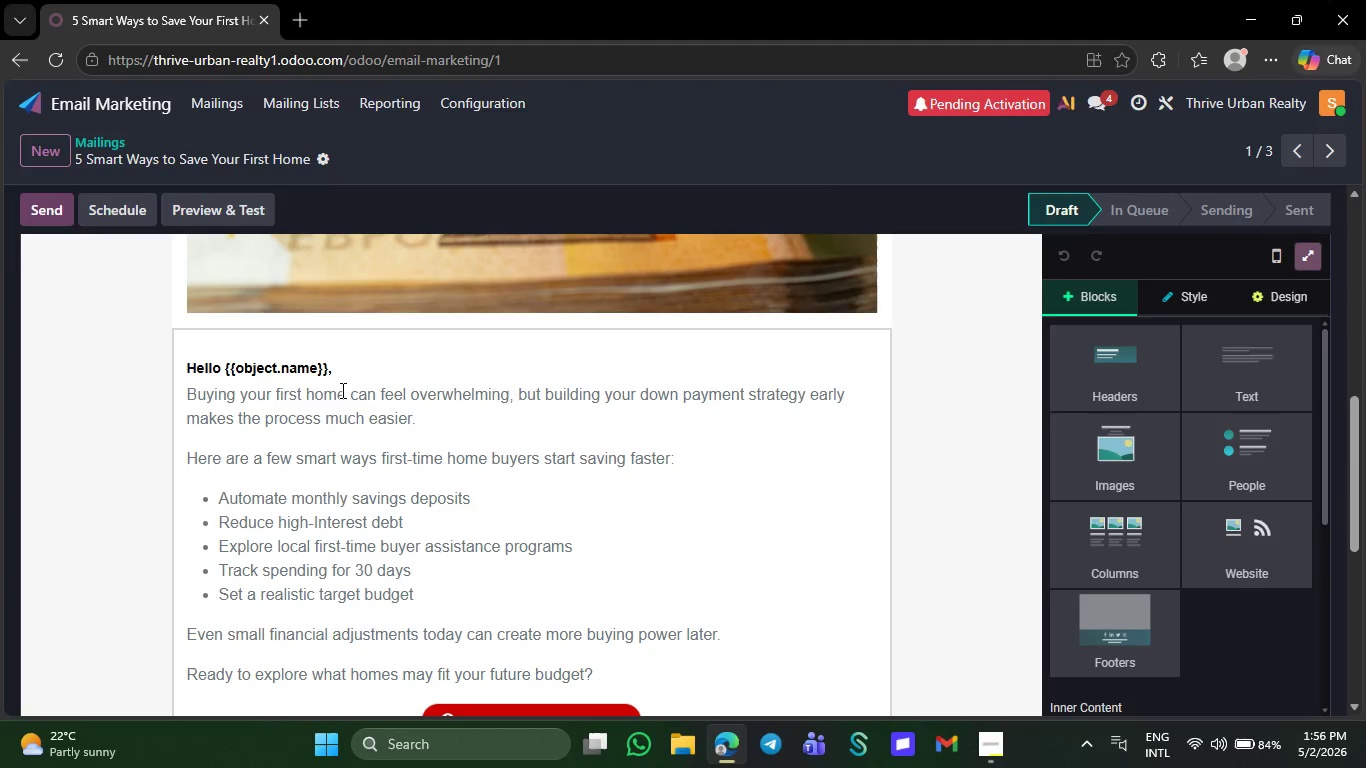 
wait(5.36)
 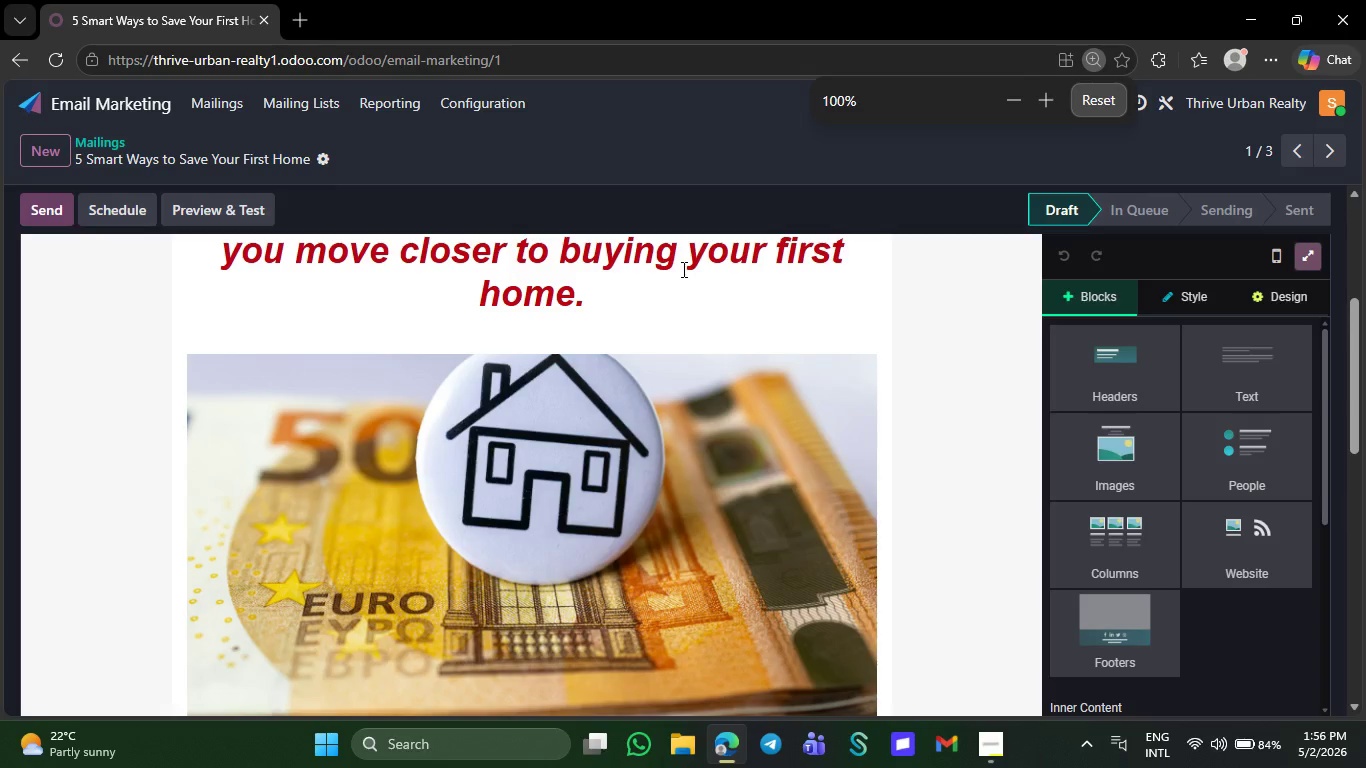 
left_click([326, 370])
 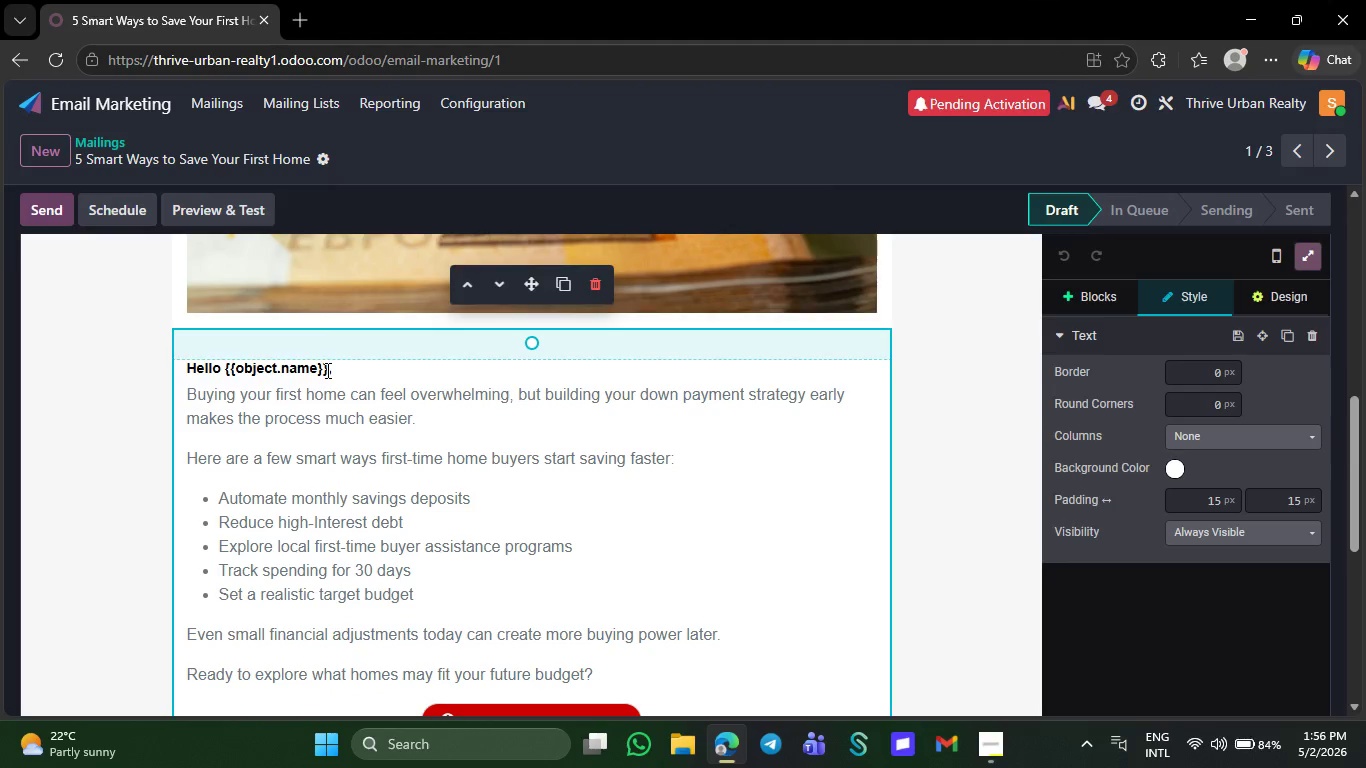 
key(Backspace)
 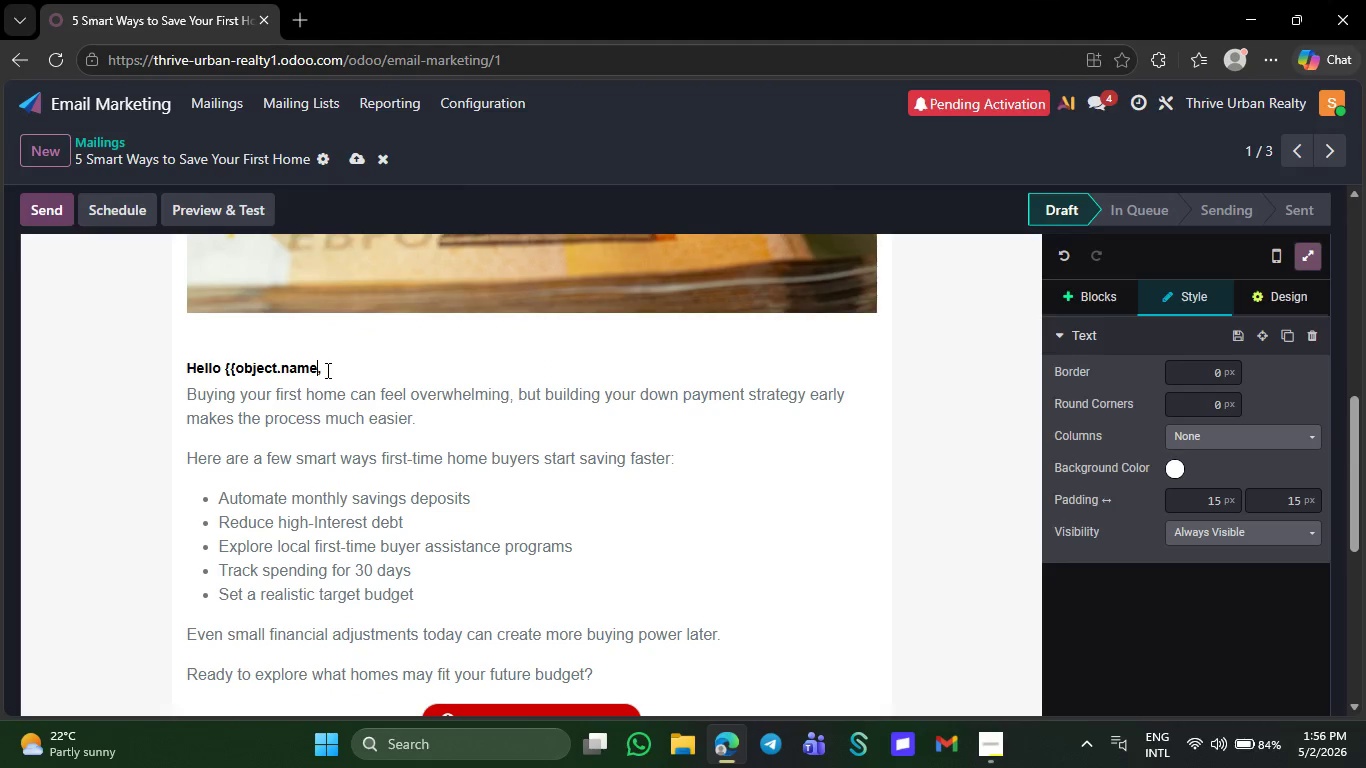 
key(Backspace)
 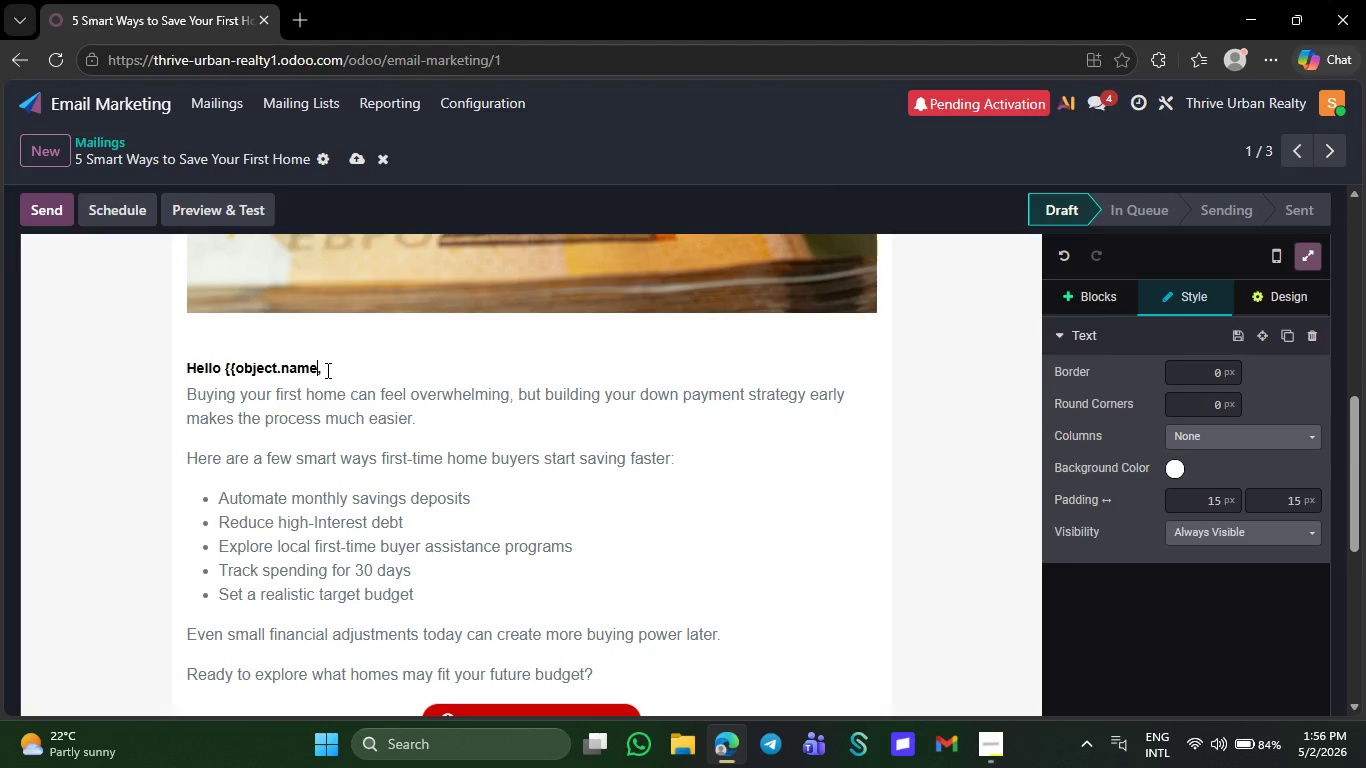 
key(BracketRight)
 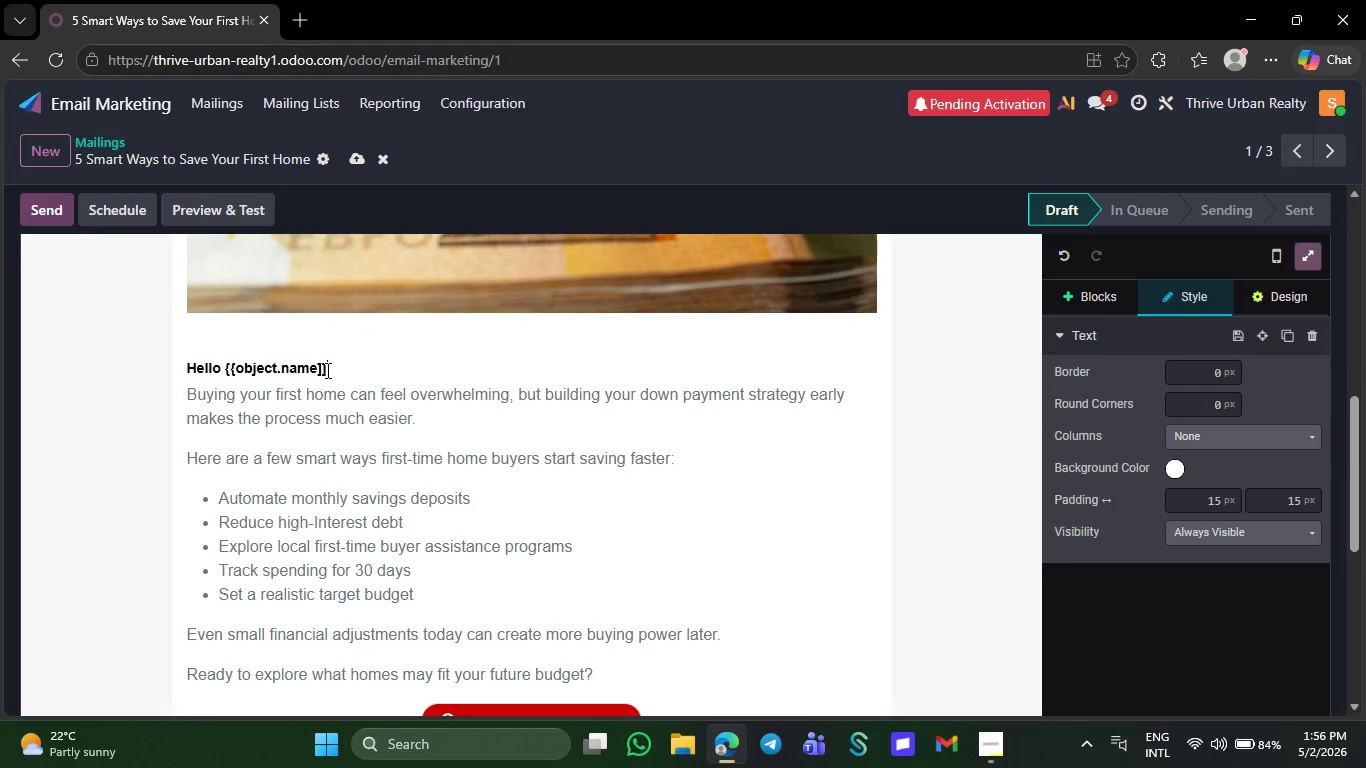 
key(BracketRight)
 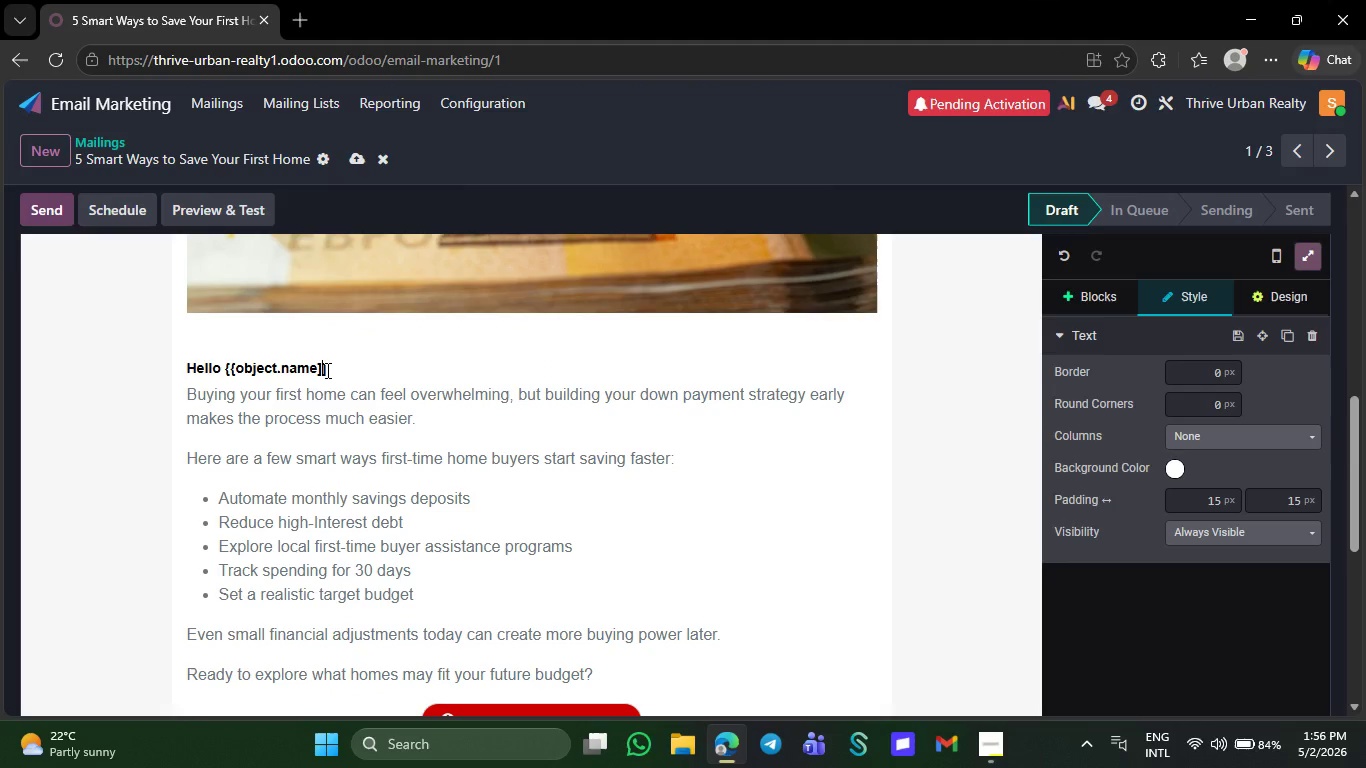 
key(ArrowLeft)
 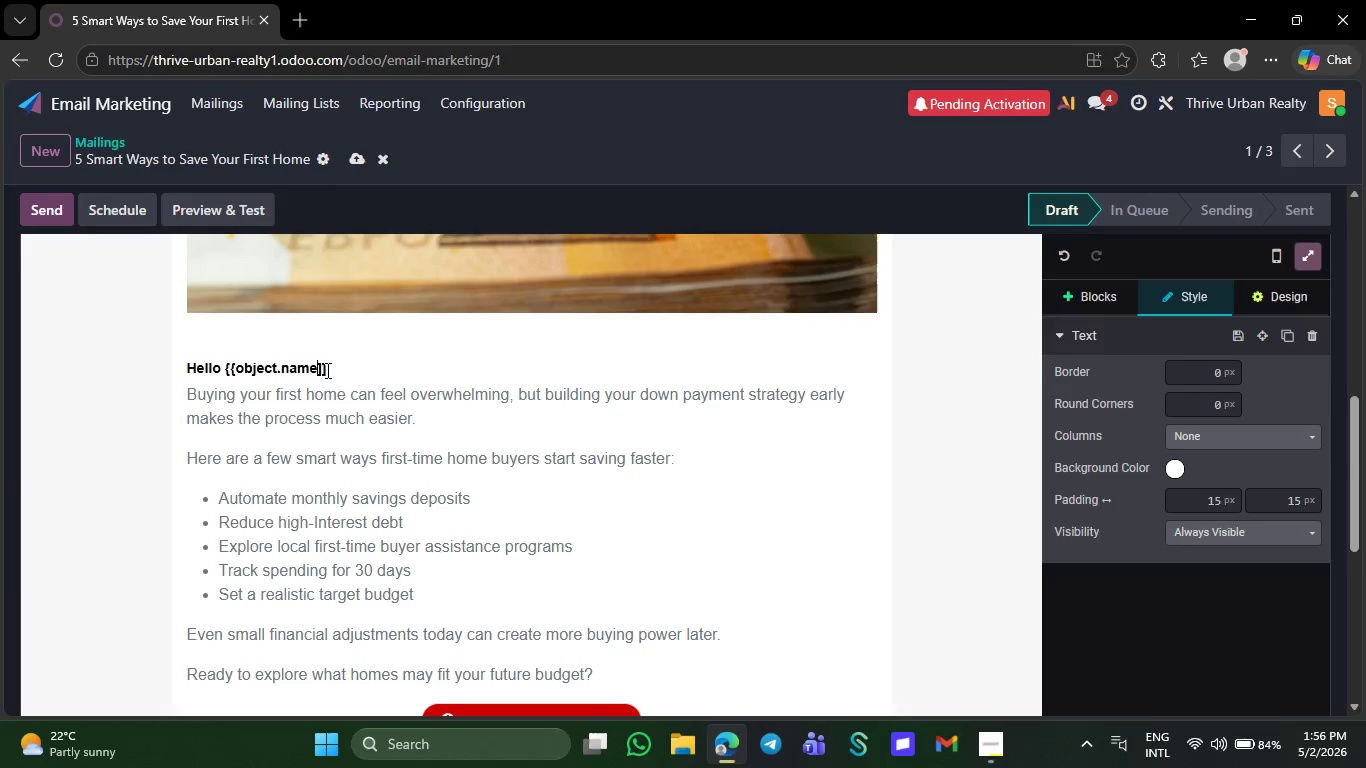 
key(ArrowLeft)
 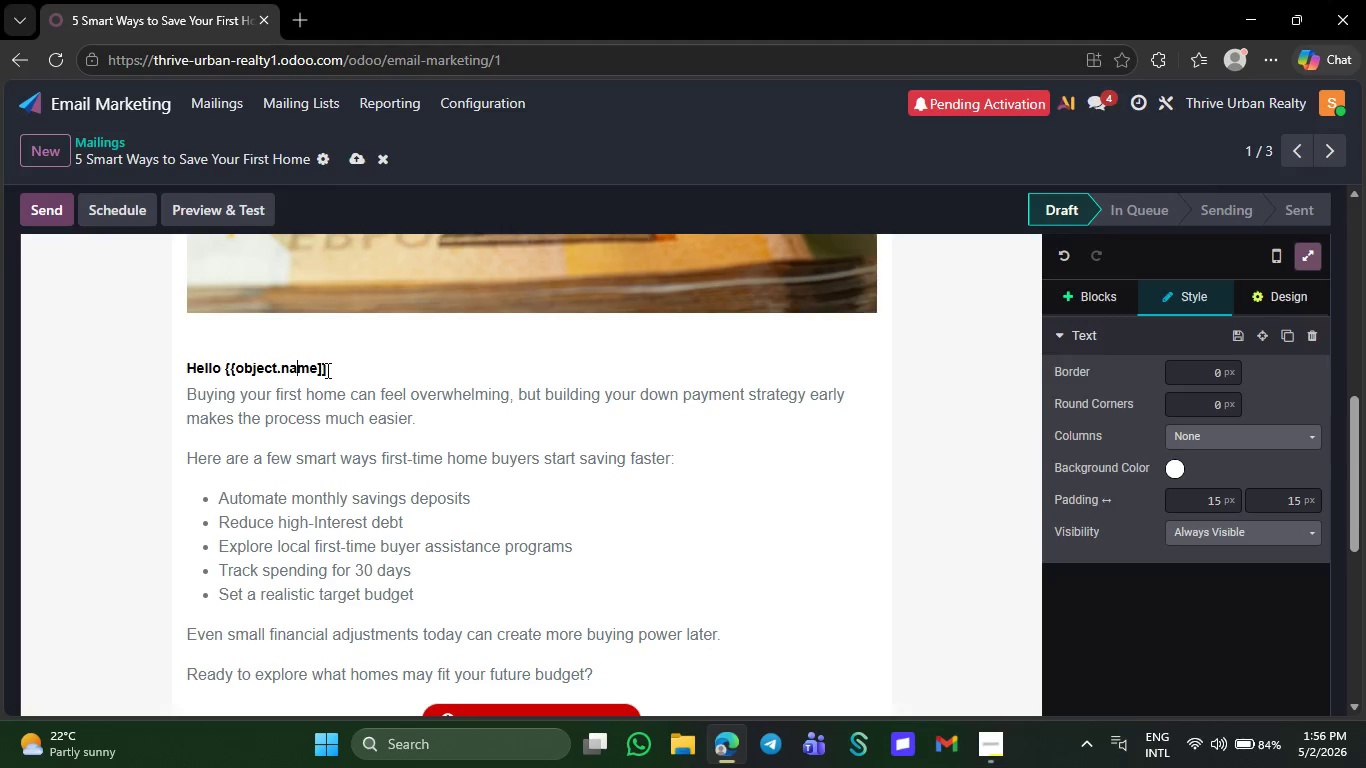 
key(ArrowLeft)
 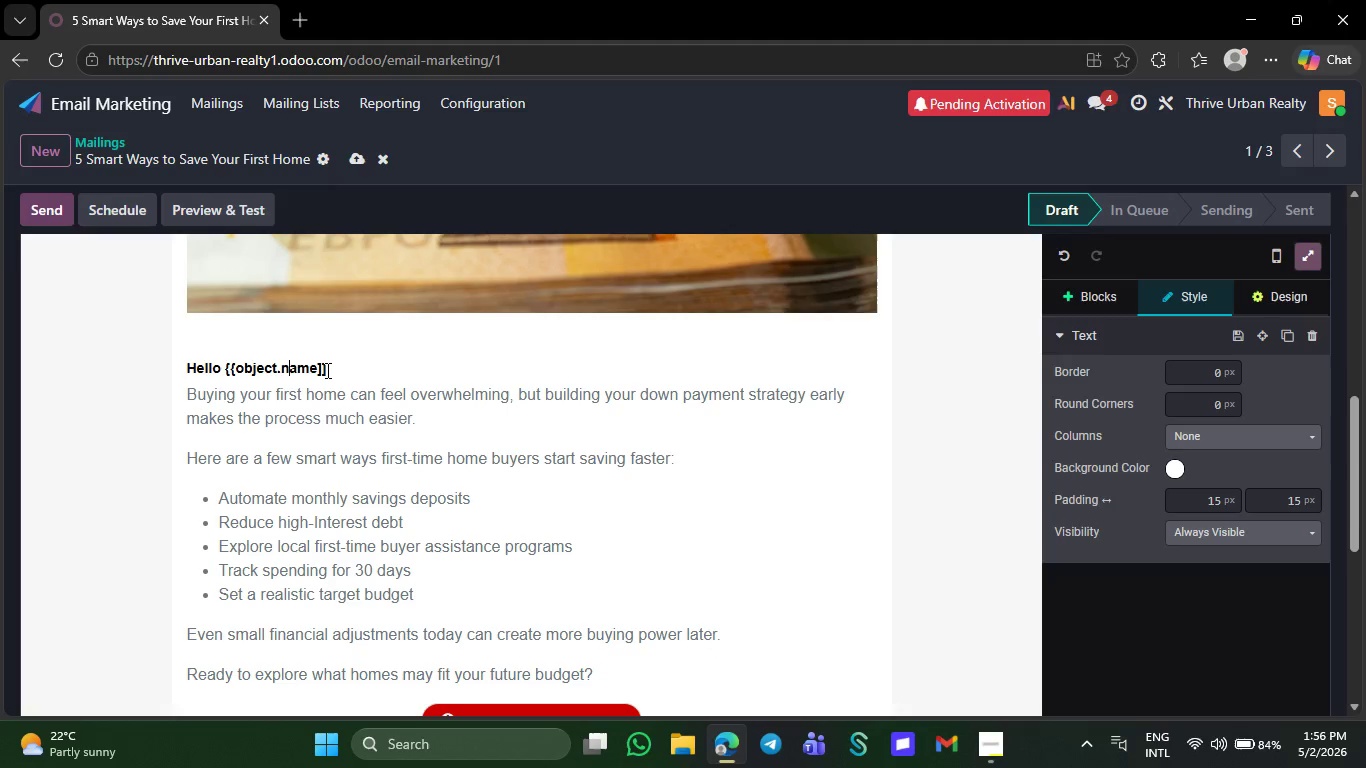 
key(ArrowLeft)
 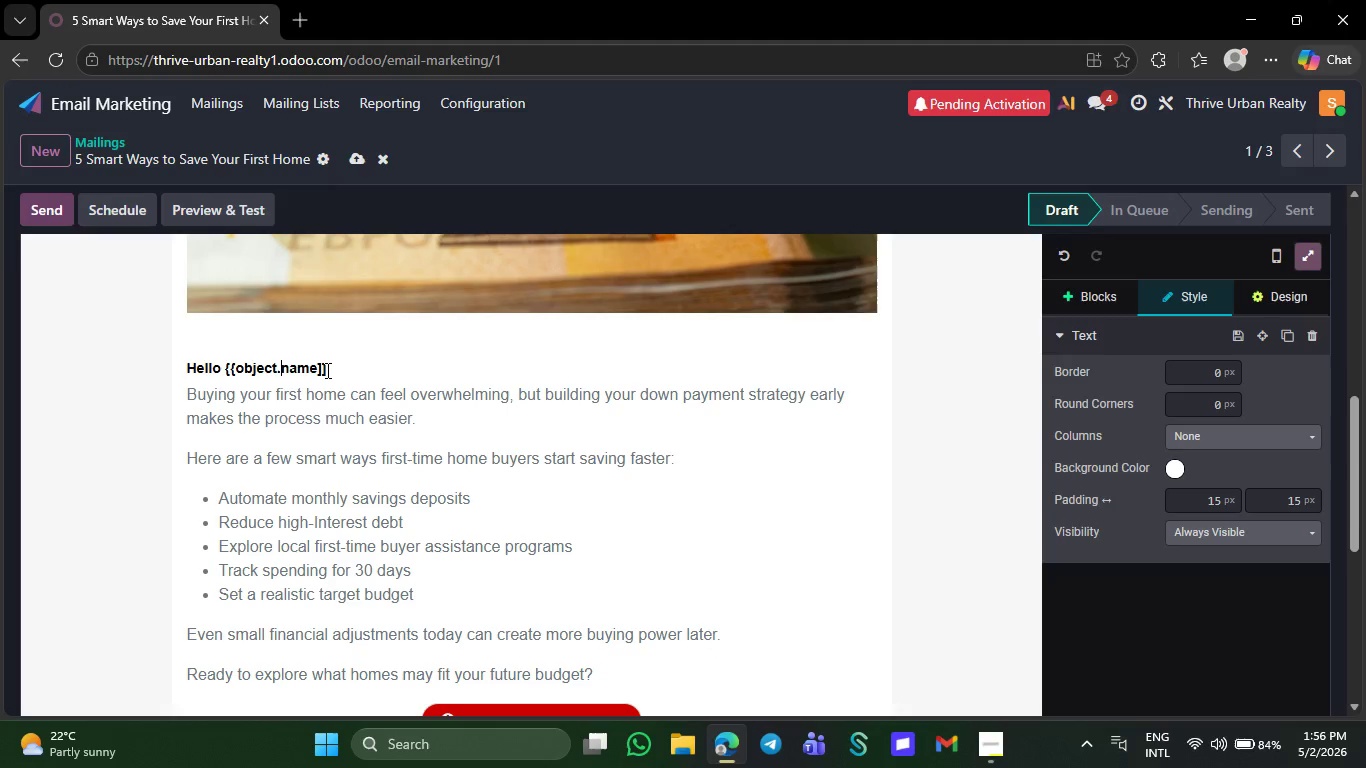 
key(ArrowLeft)
 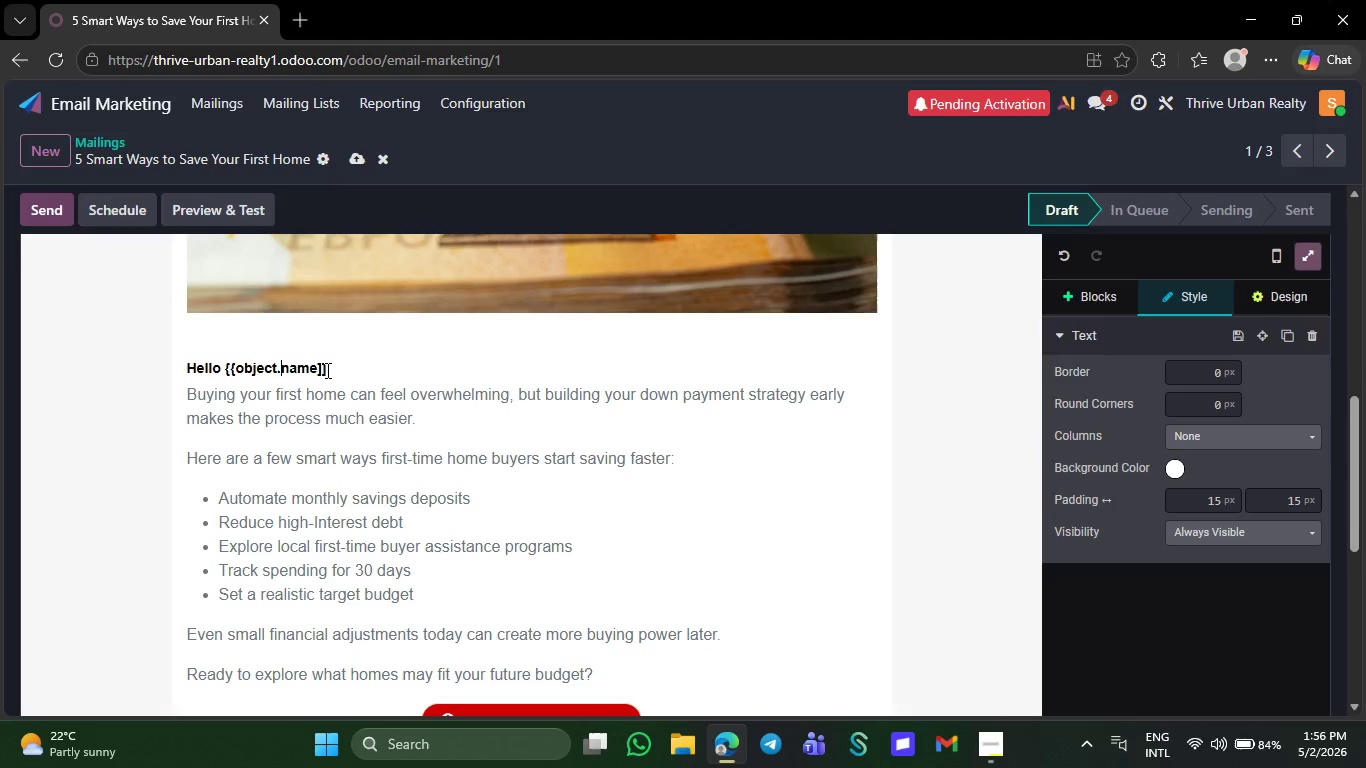 
key(ArrowLeft)
 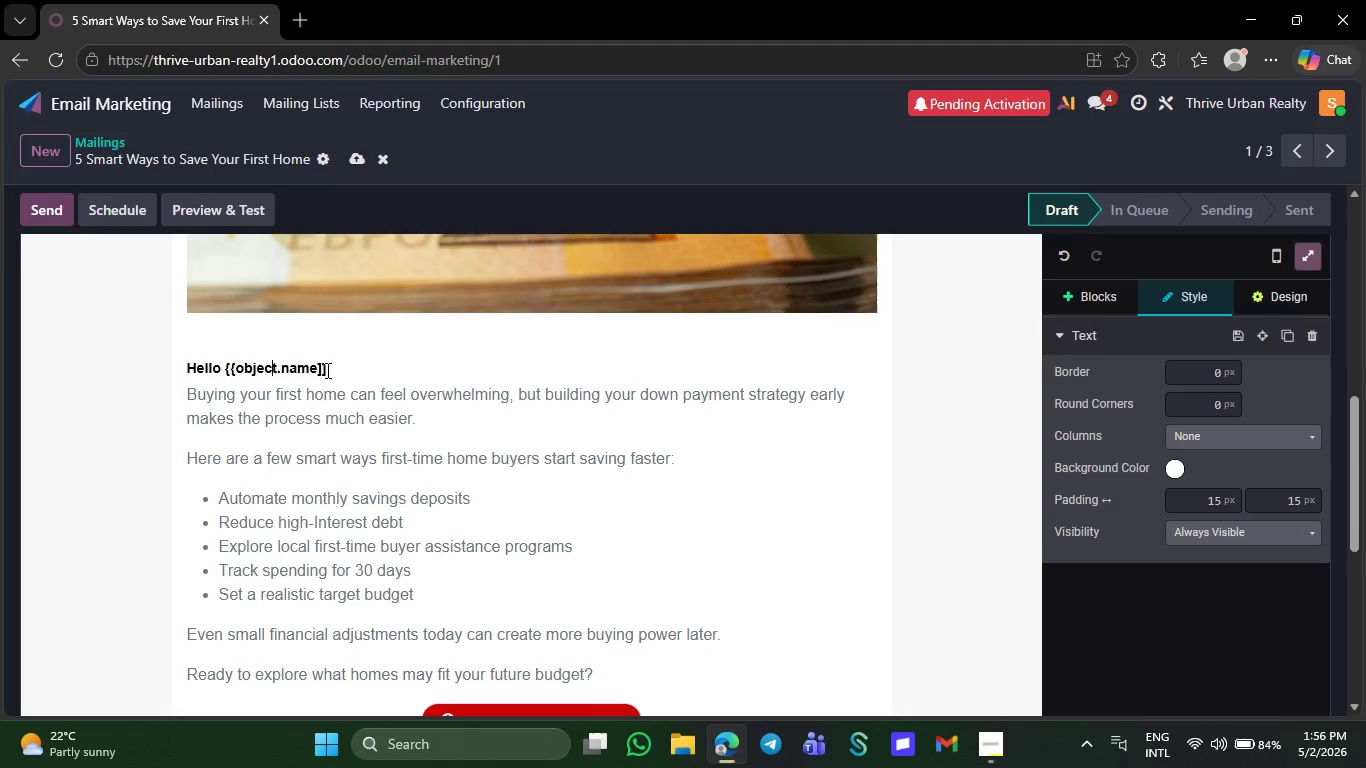 
key(ArrowLeft)
 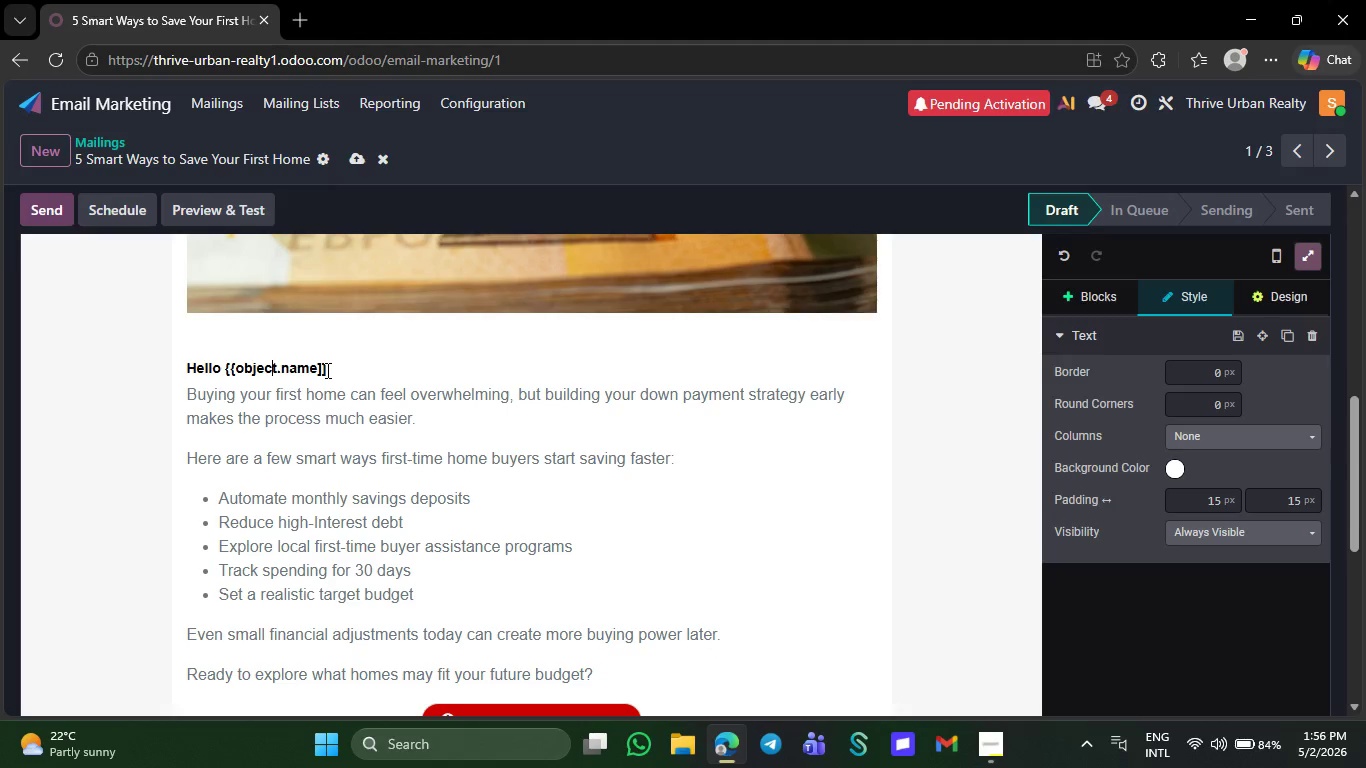 
key(ArrowLeft)
 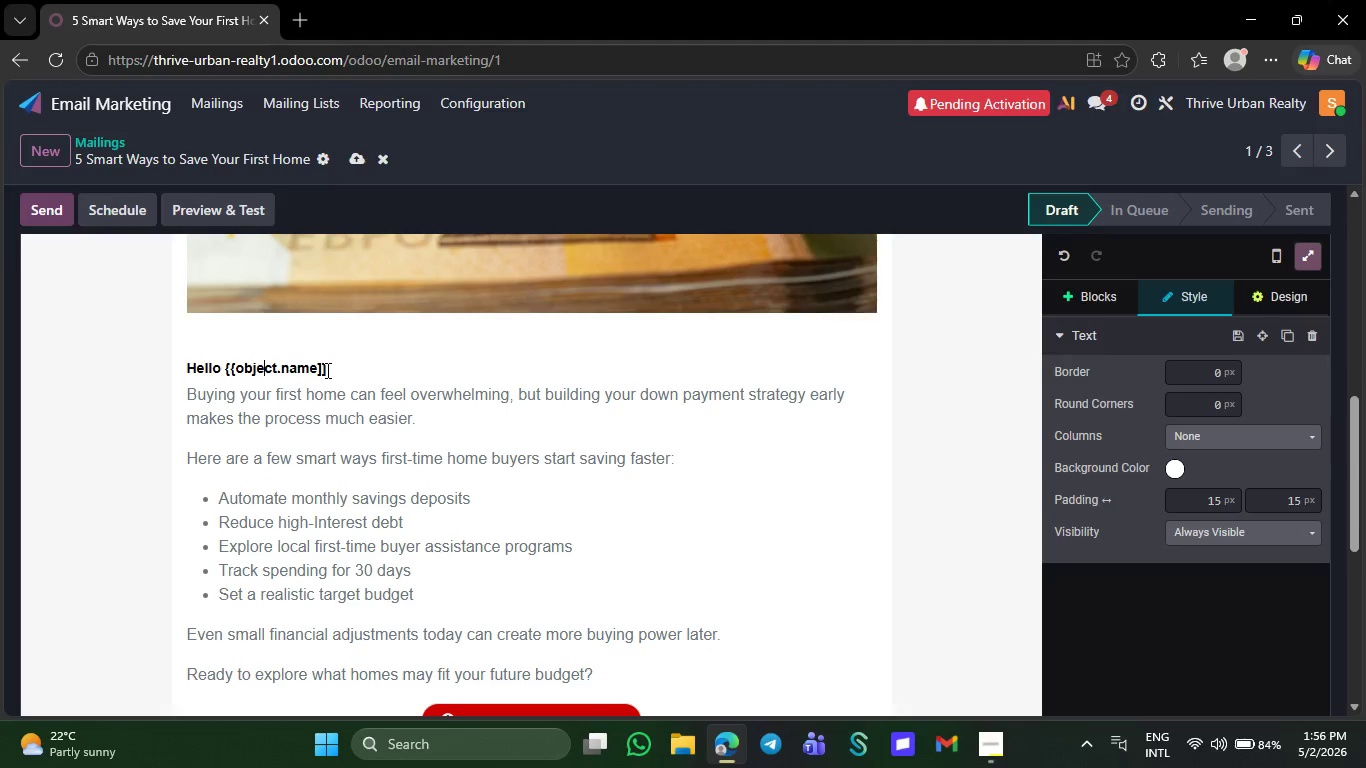 
key(ArrowLeft)
 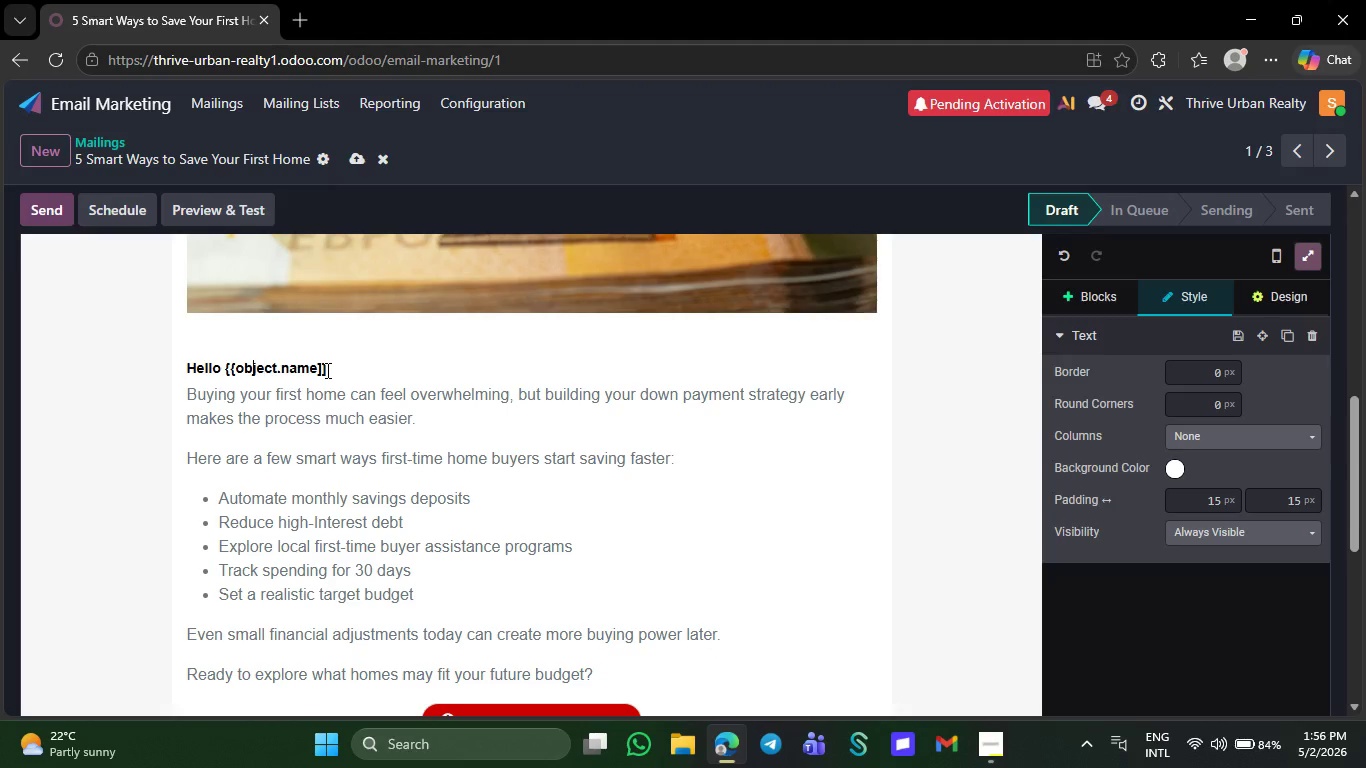 
key(ArrowLeft)
 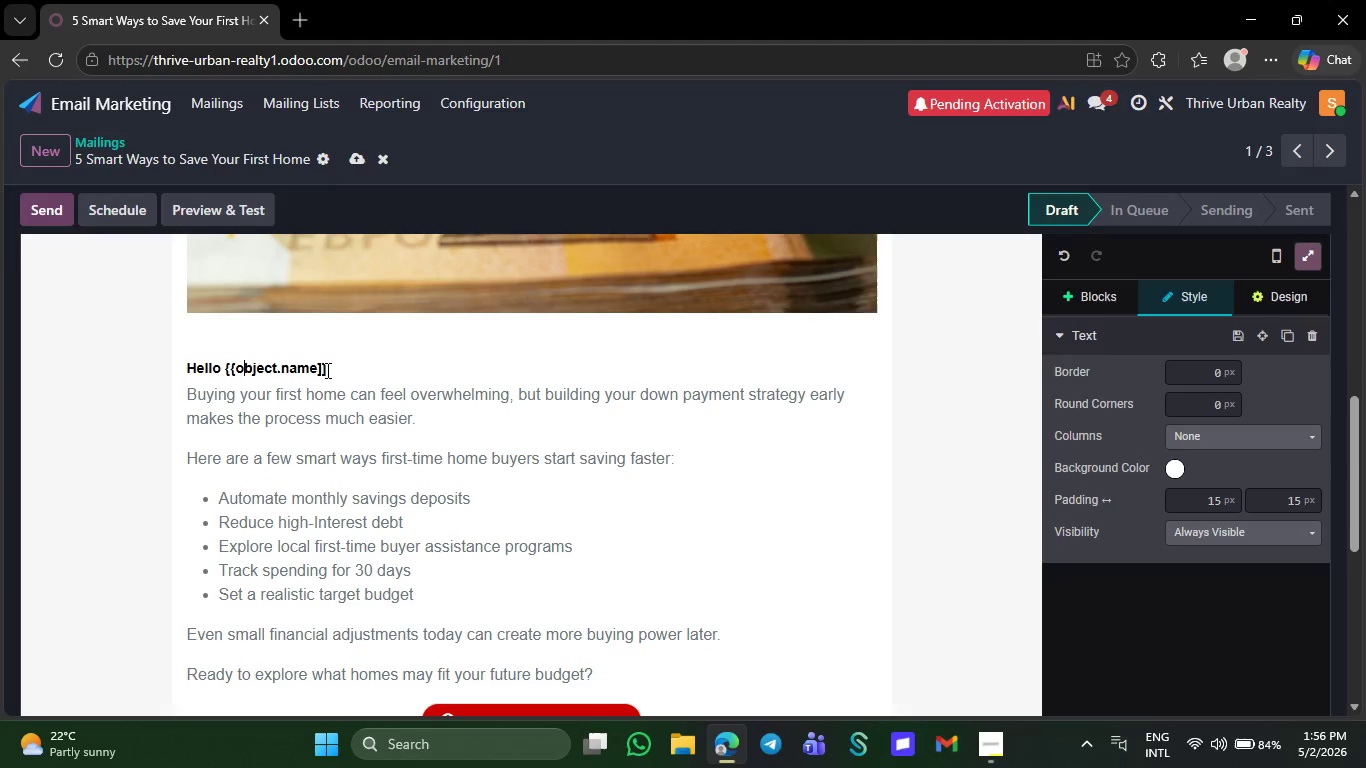 
key(ArrowLeft)
 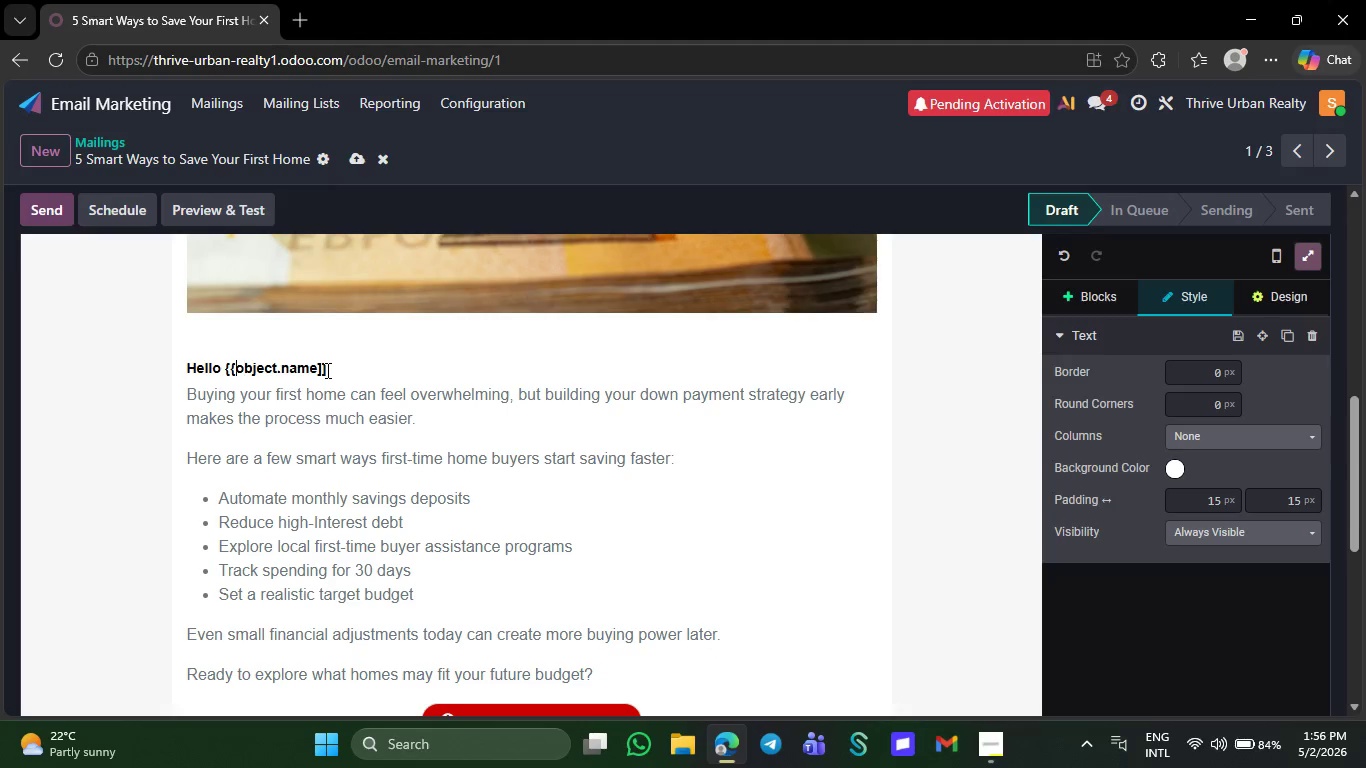 
key(ArrowLeft)
 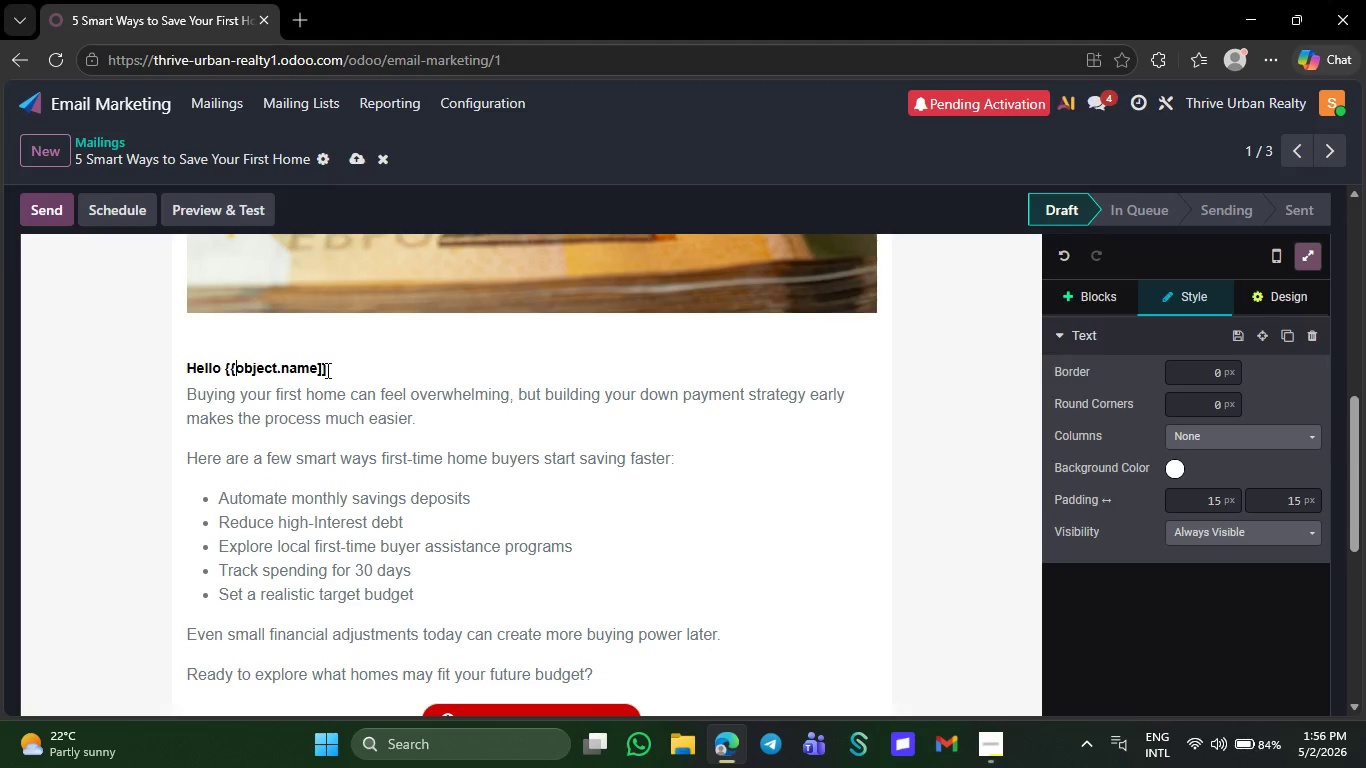 
key(ArrowLeft)
 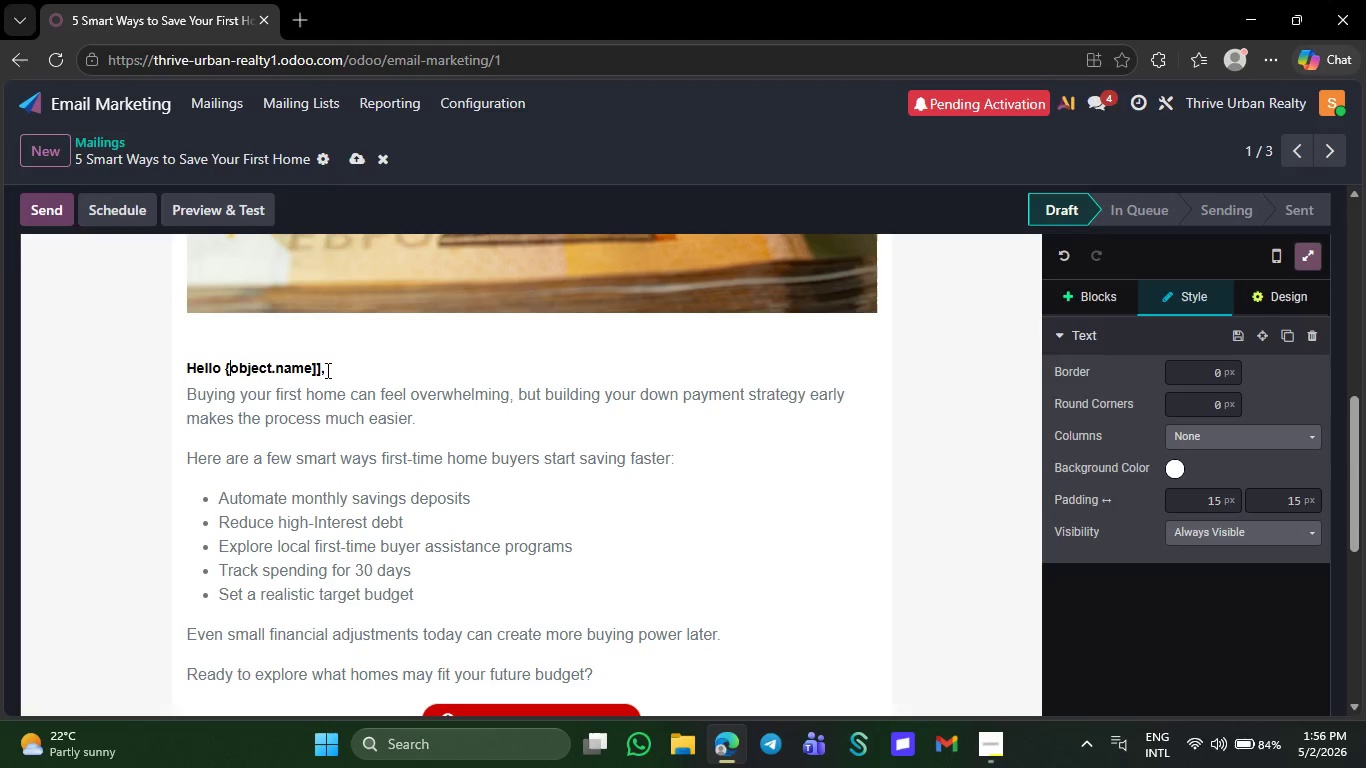 
key(Backspace)
 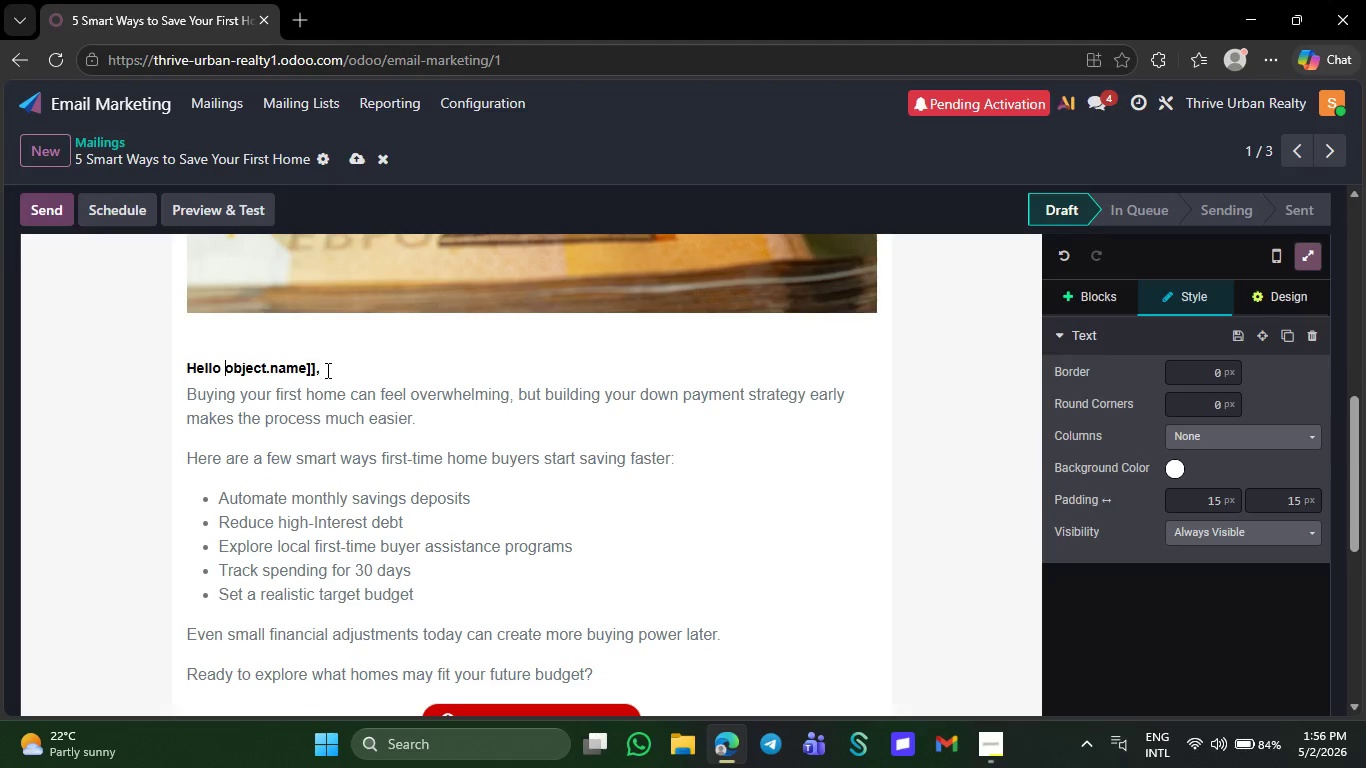 
key(Backspace)
 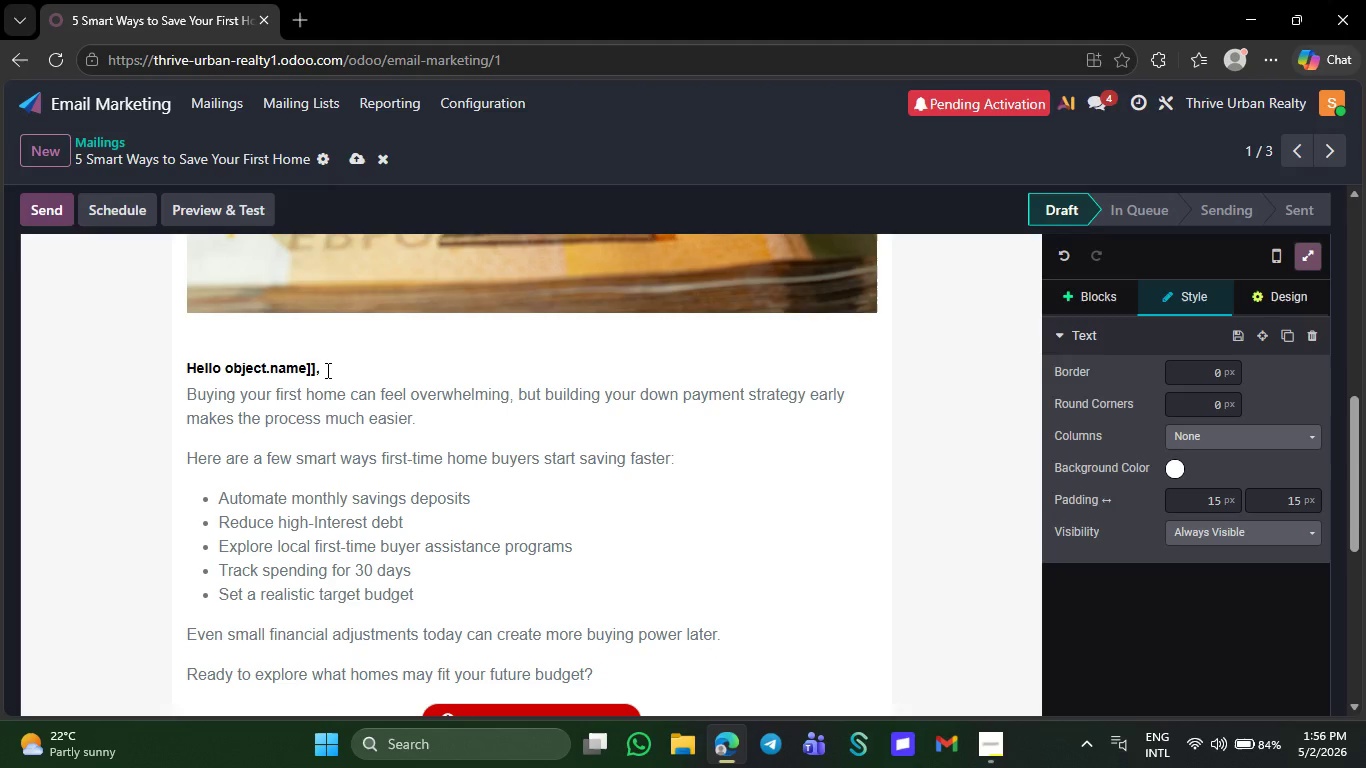 
key(BracketLeft)
 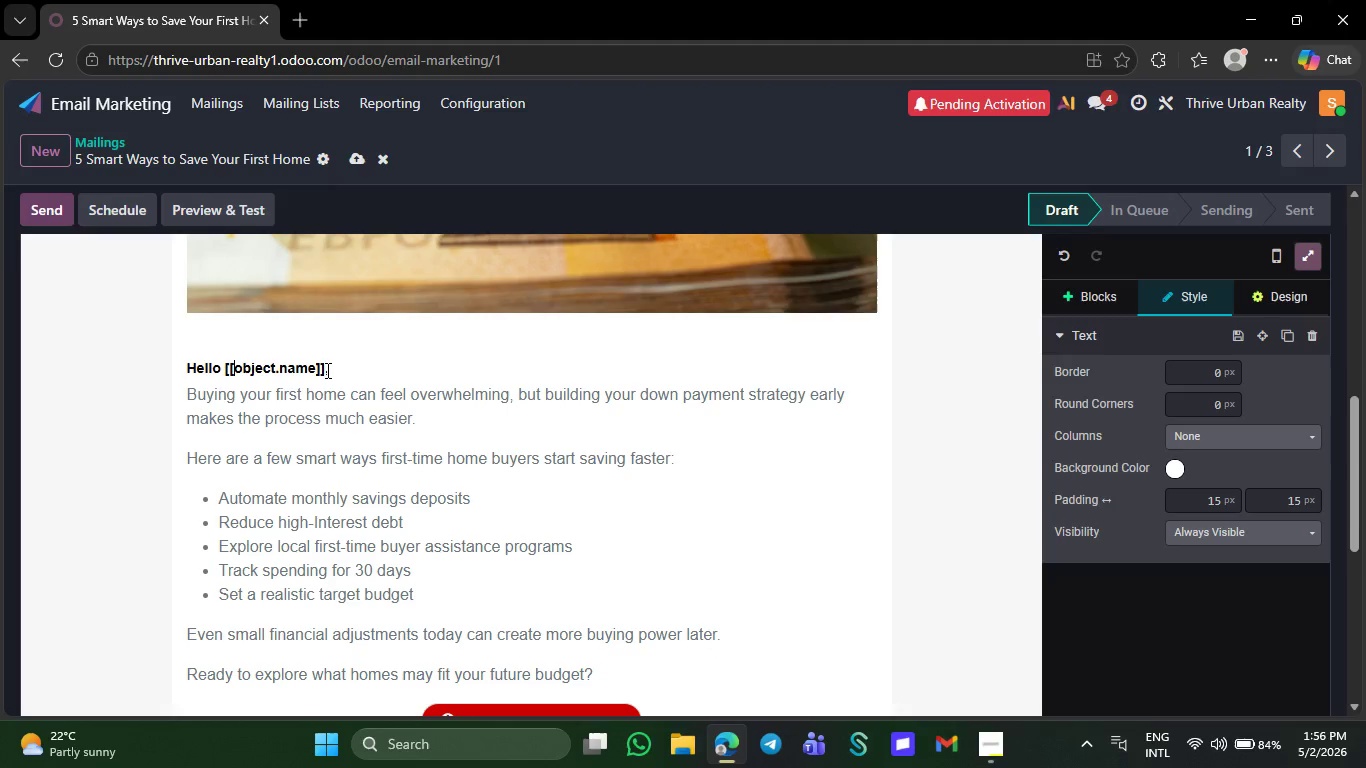 
key(BracketLeft)
 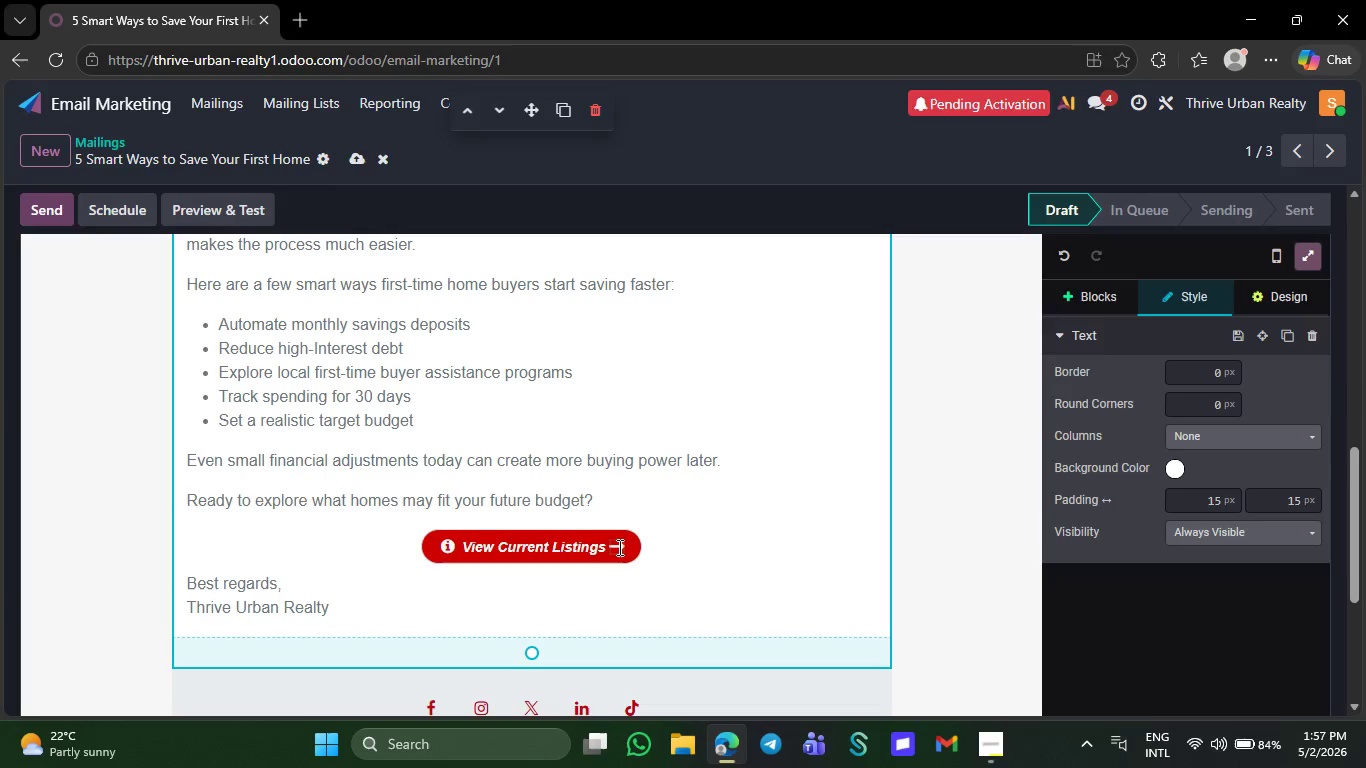 
wait(6.27)
 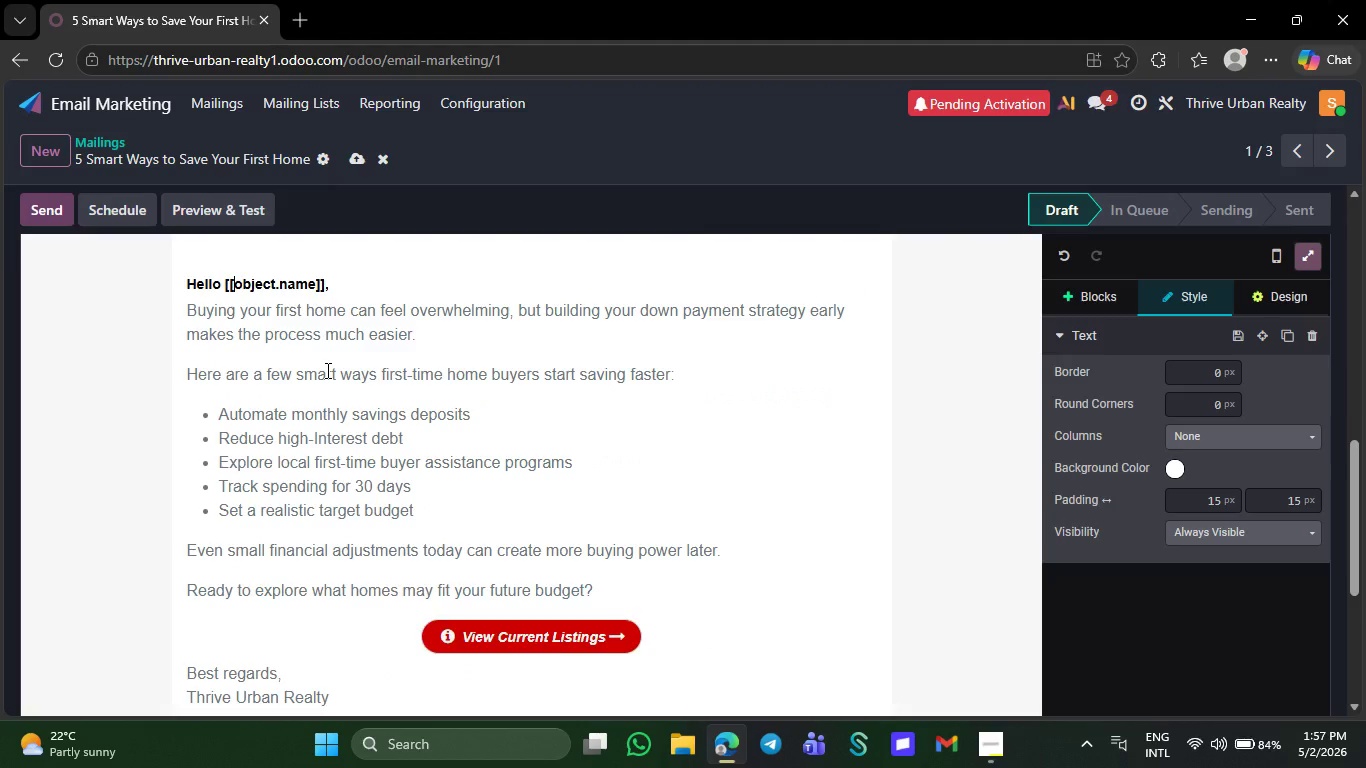 
left_click([622, 544])
 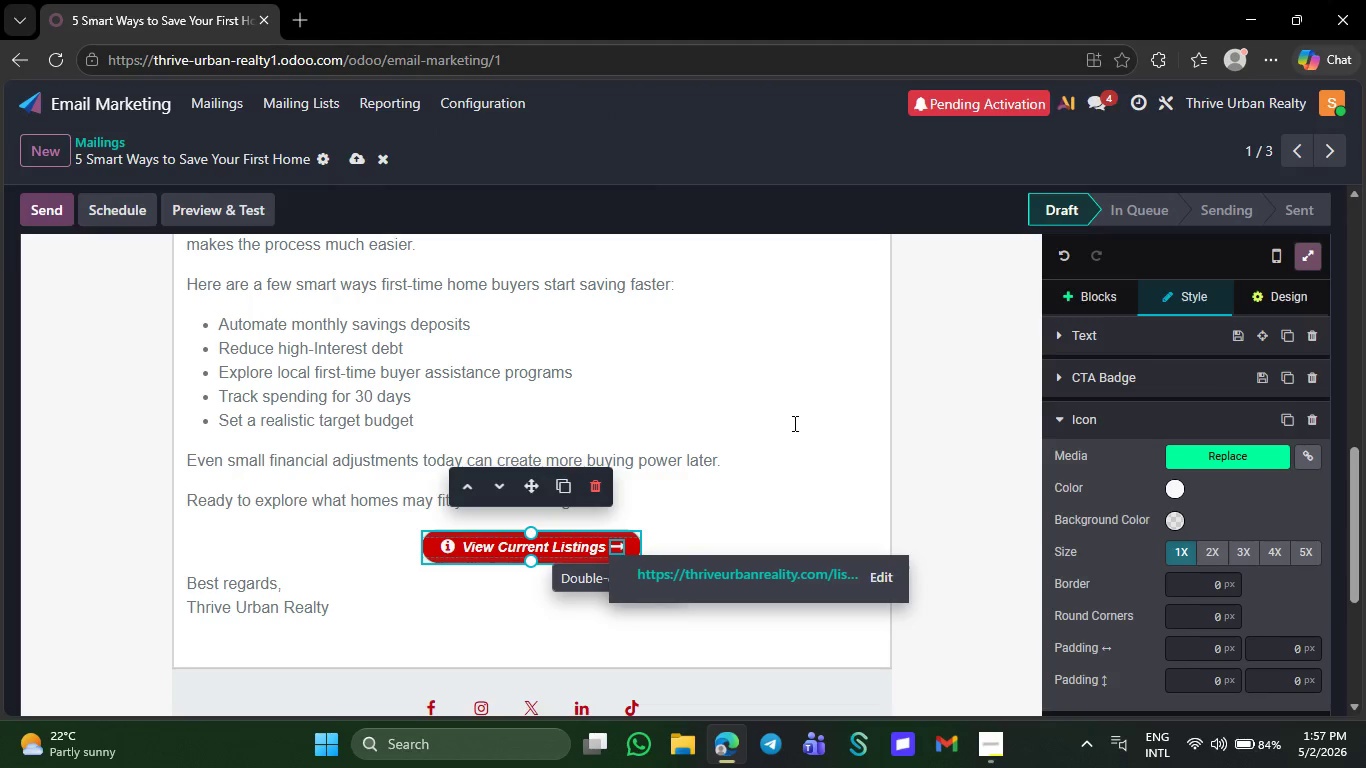 
left_click([793, 423])
 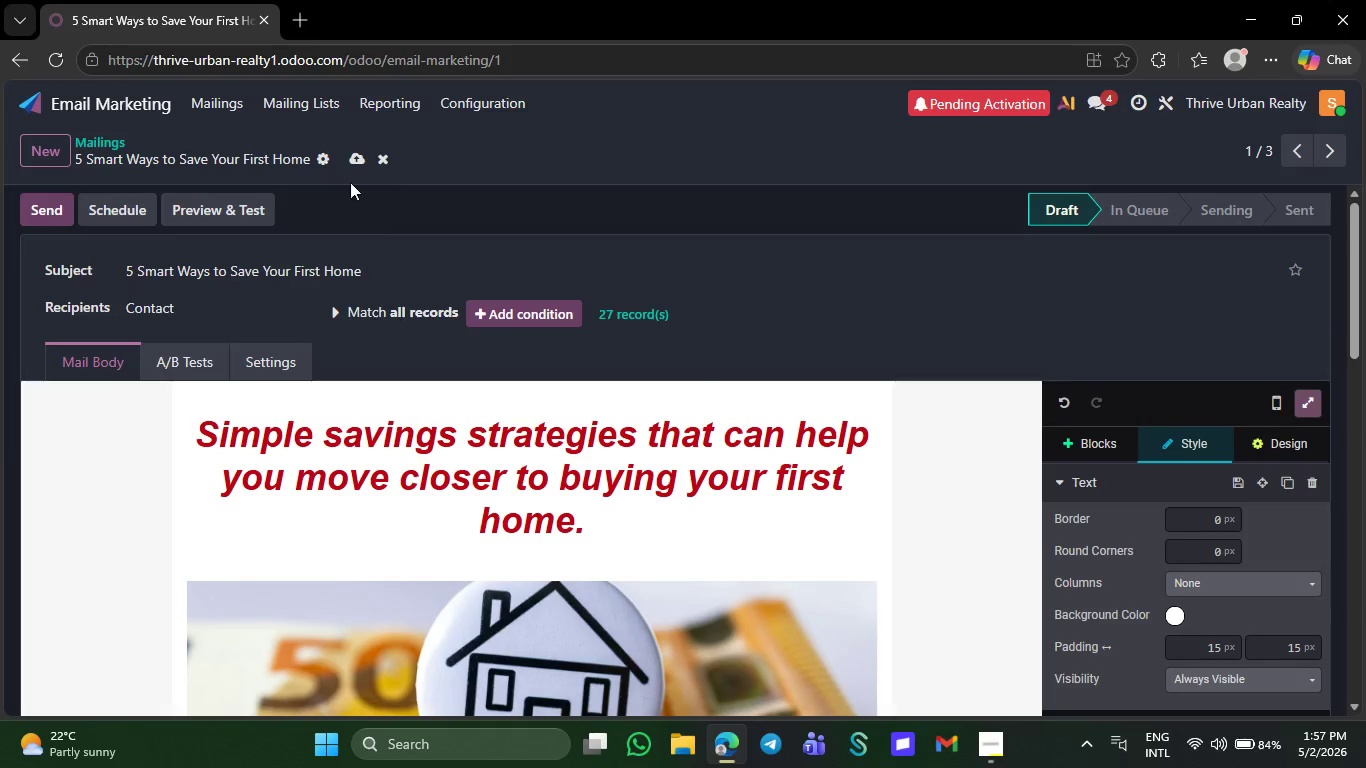 
wait(6.03)
 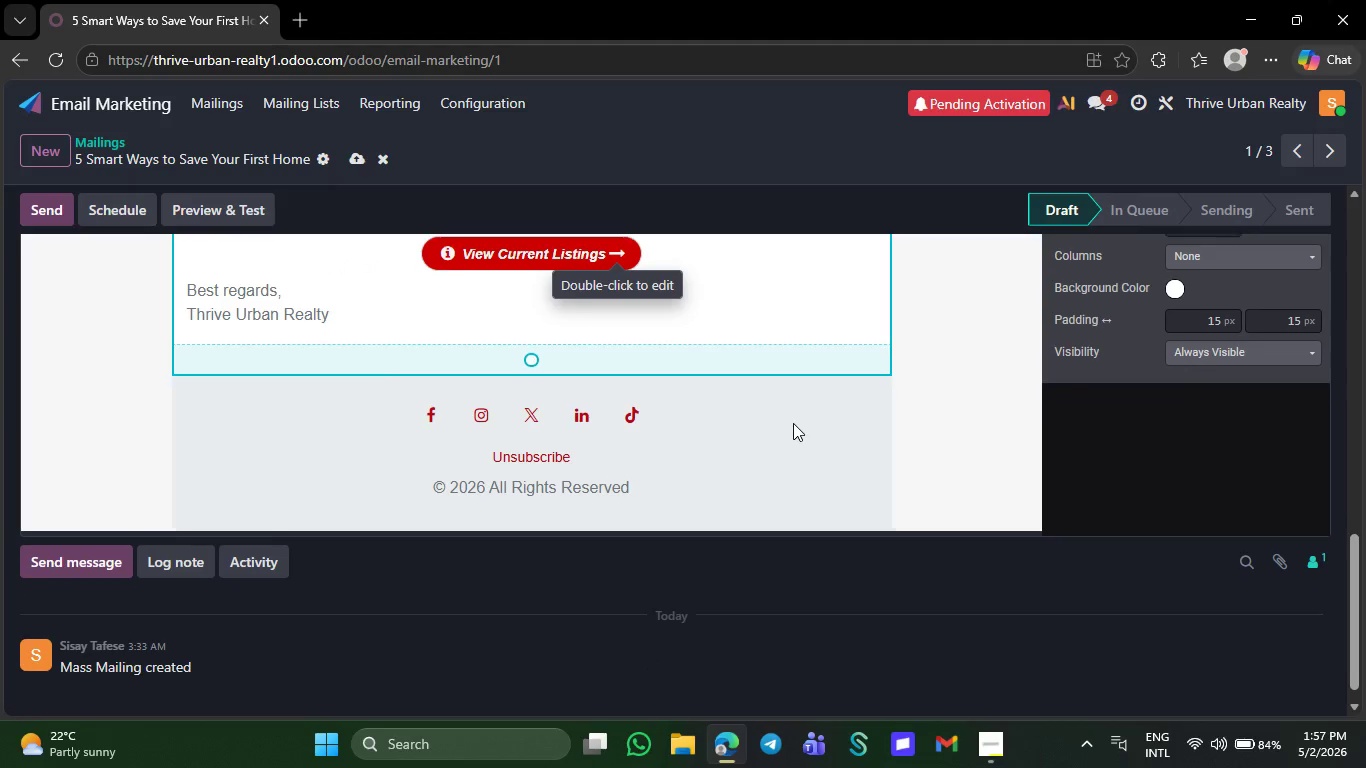 
left_click([353, 156])
 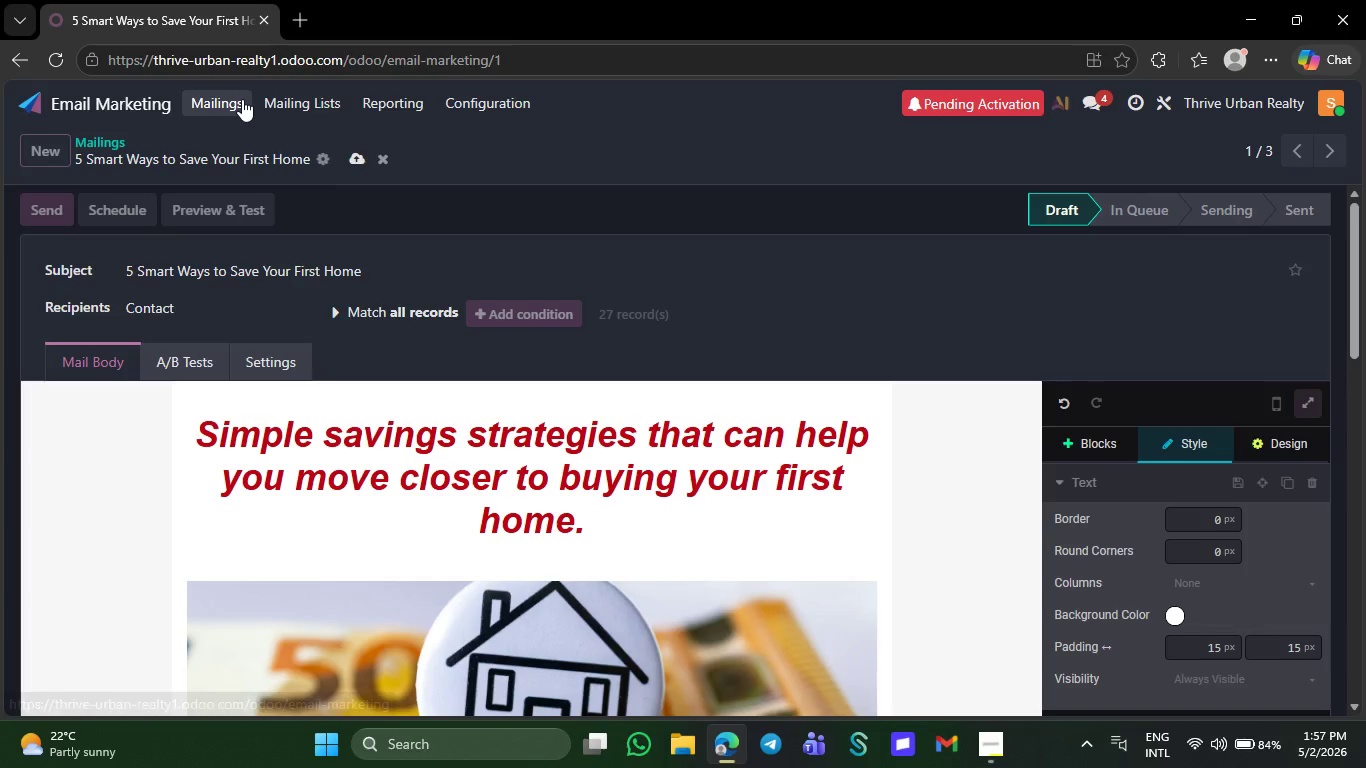 
left_click([242, 99])
 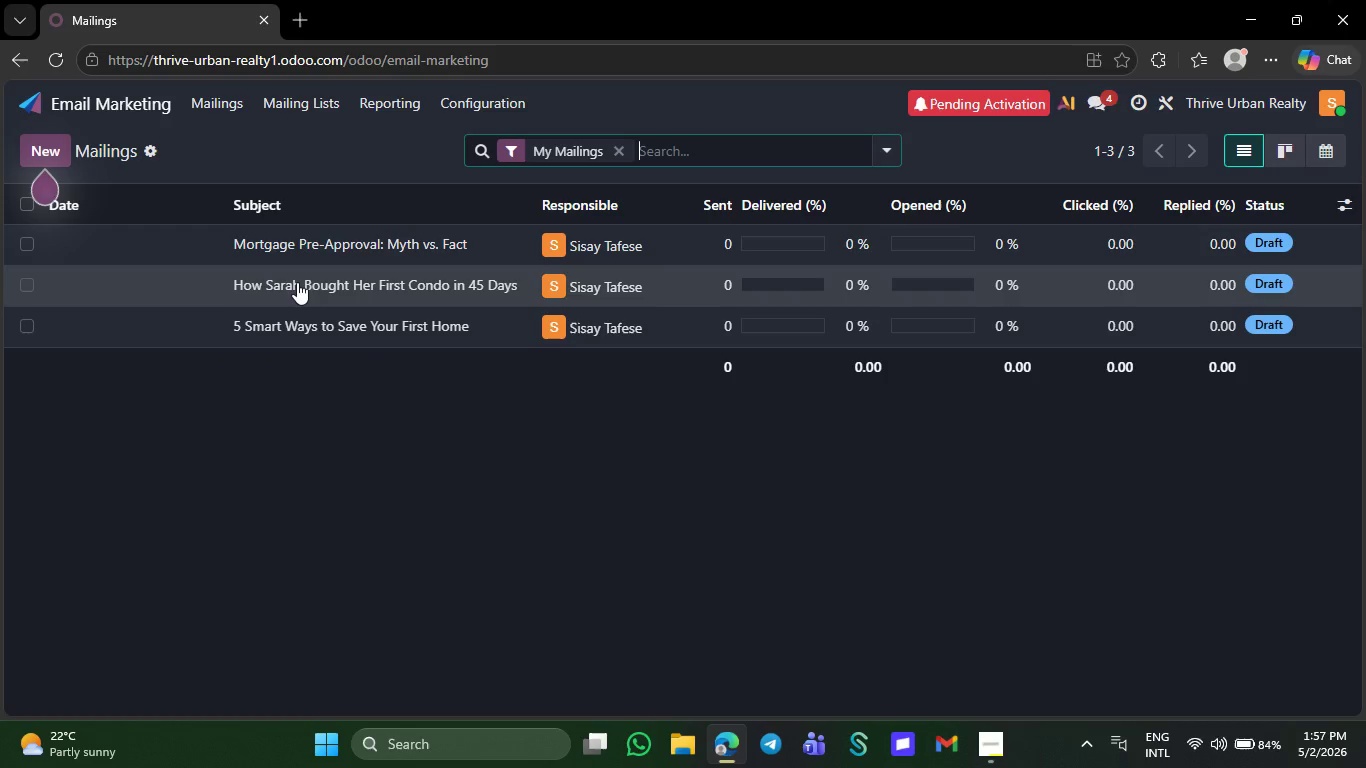 
left_click([297, 282])
 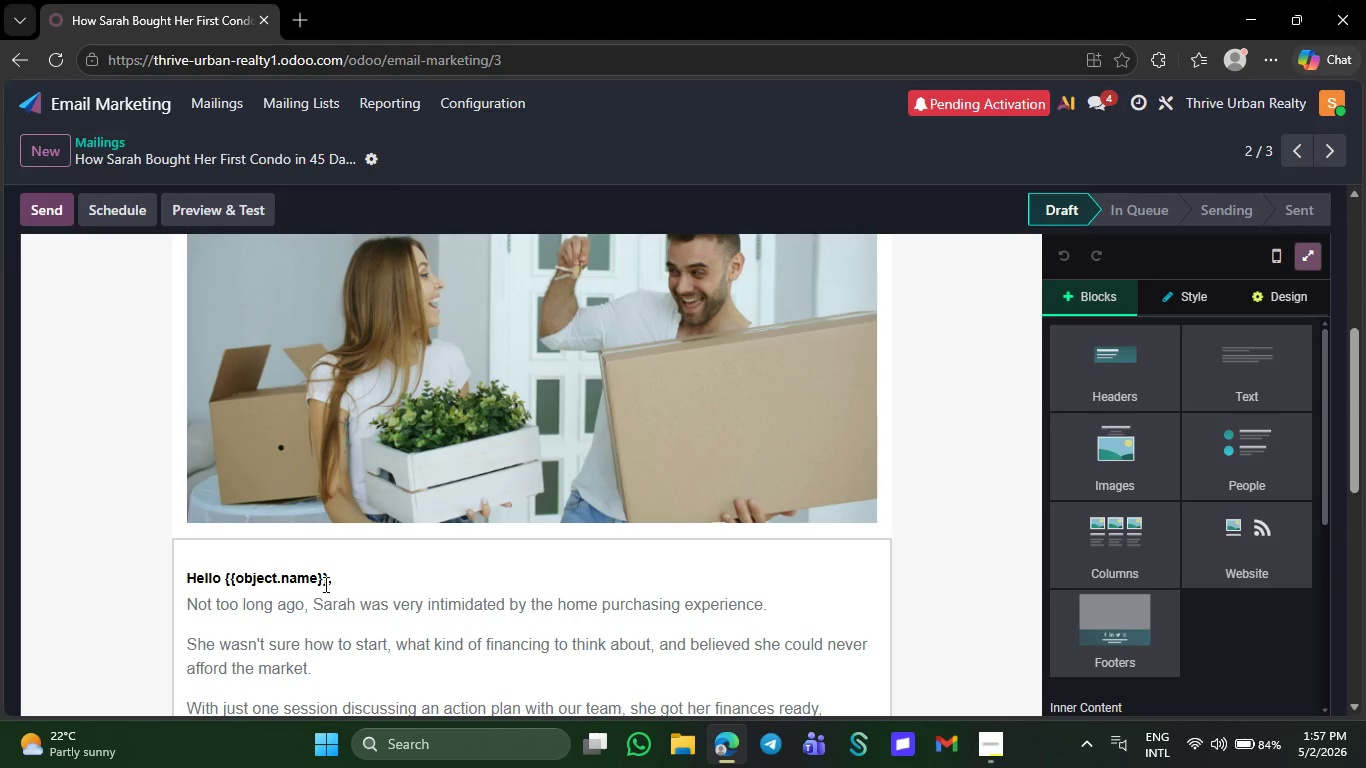 
wait(6.06)
 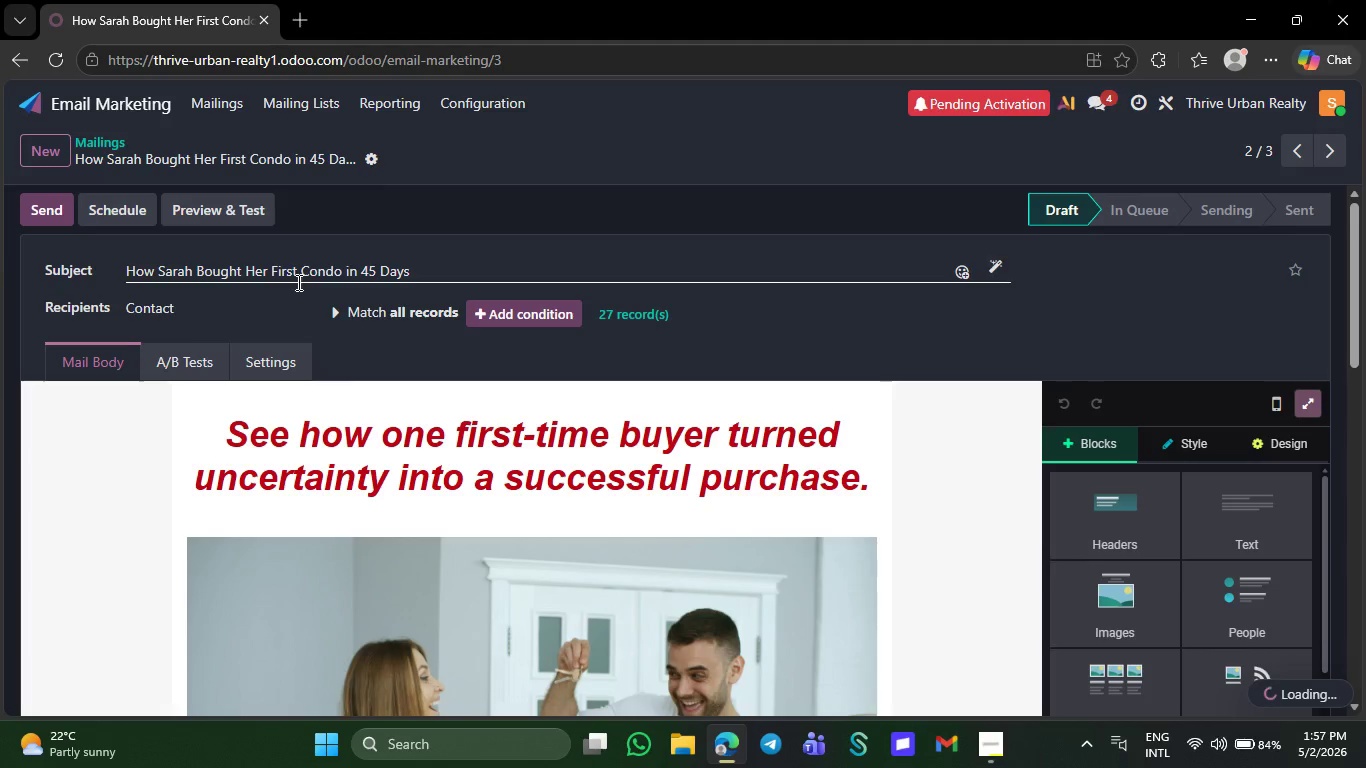 
left_click([326, 583])
 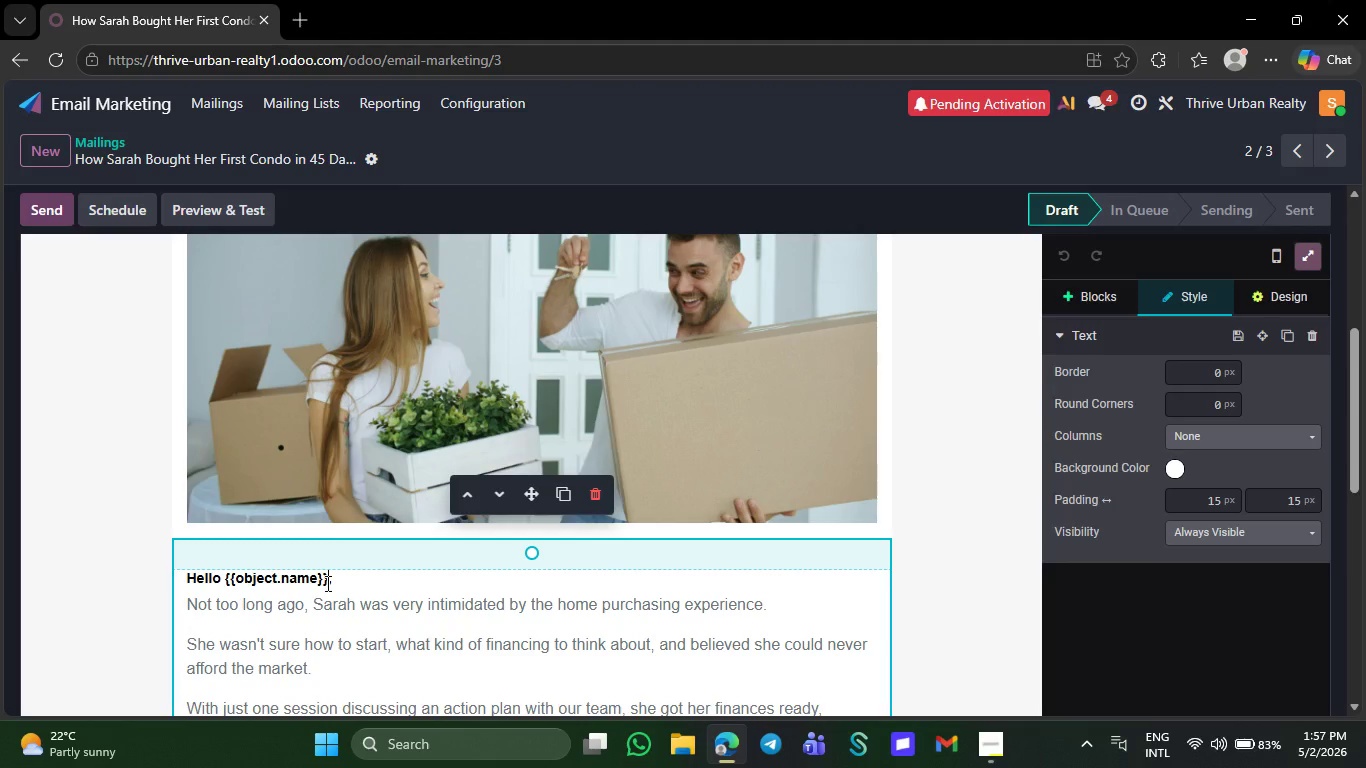 
key(Backspace)
 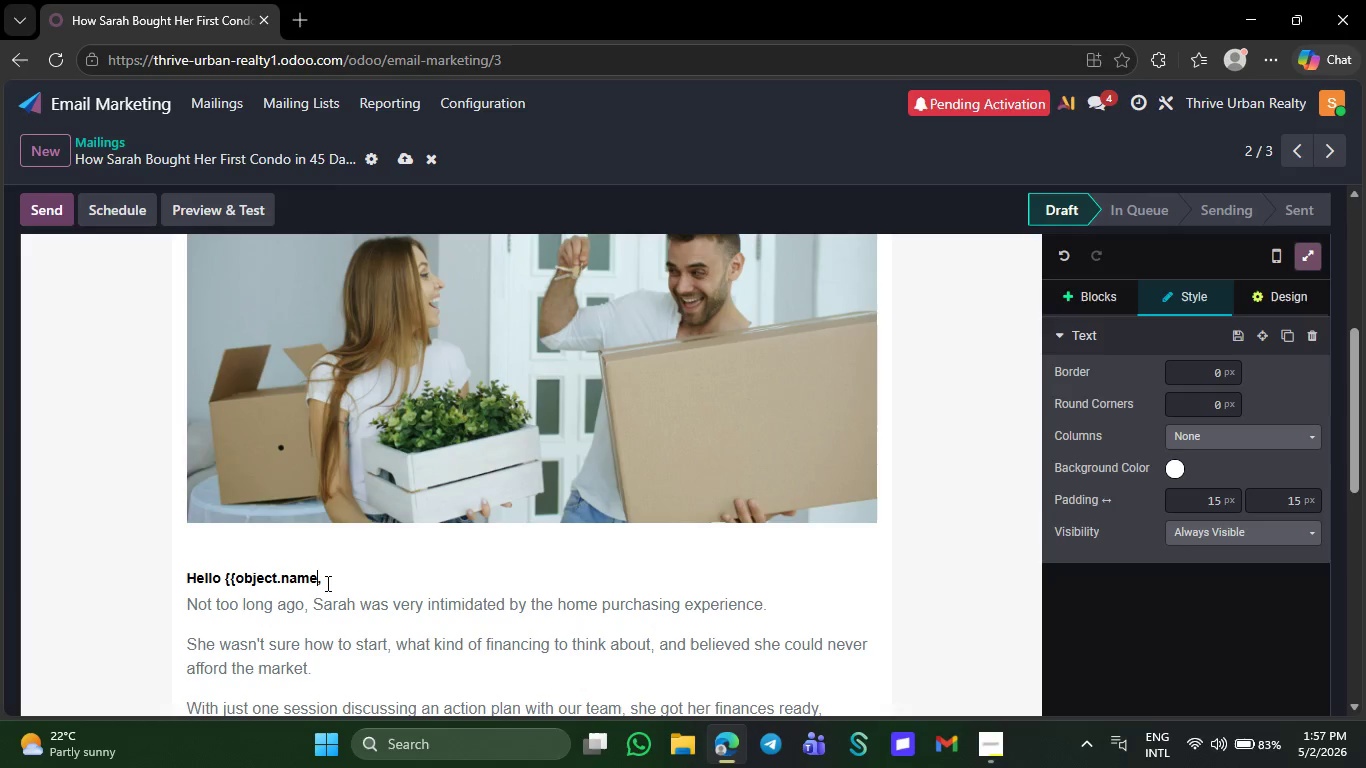 
key(Backspace)
 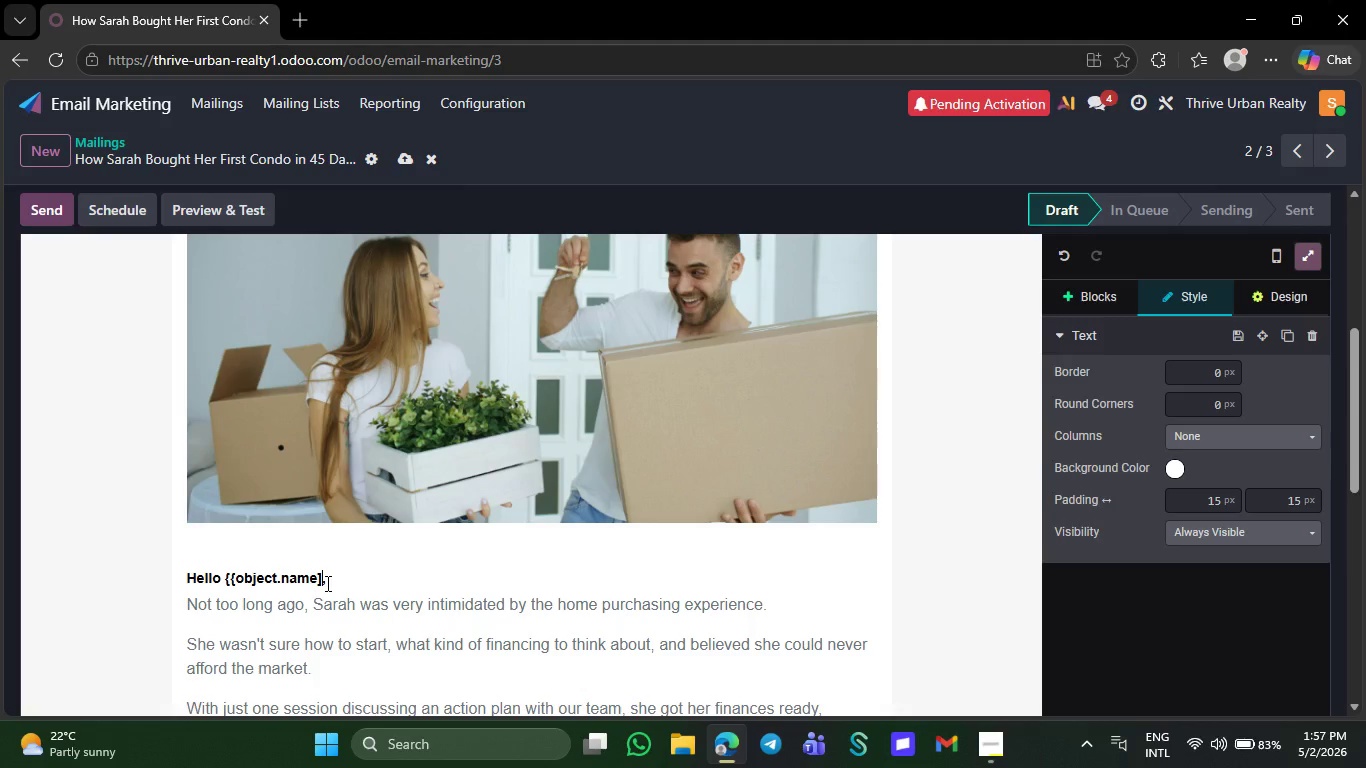 
key(BracketRight)
 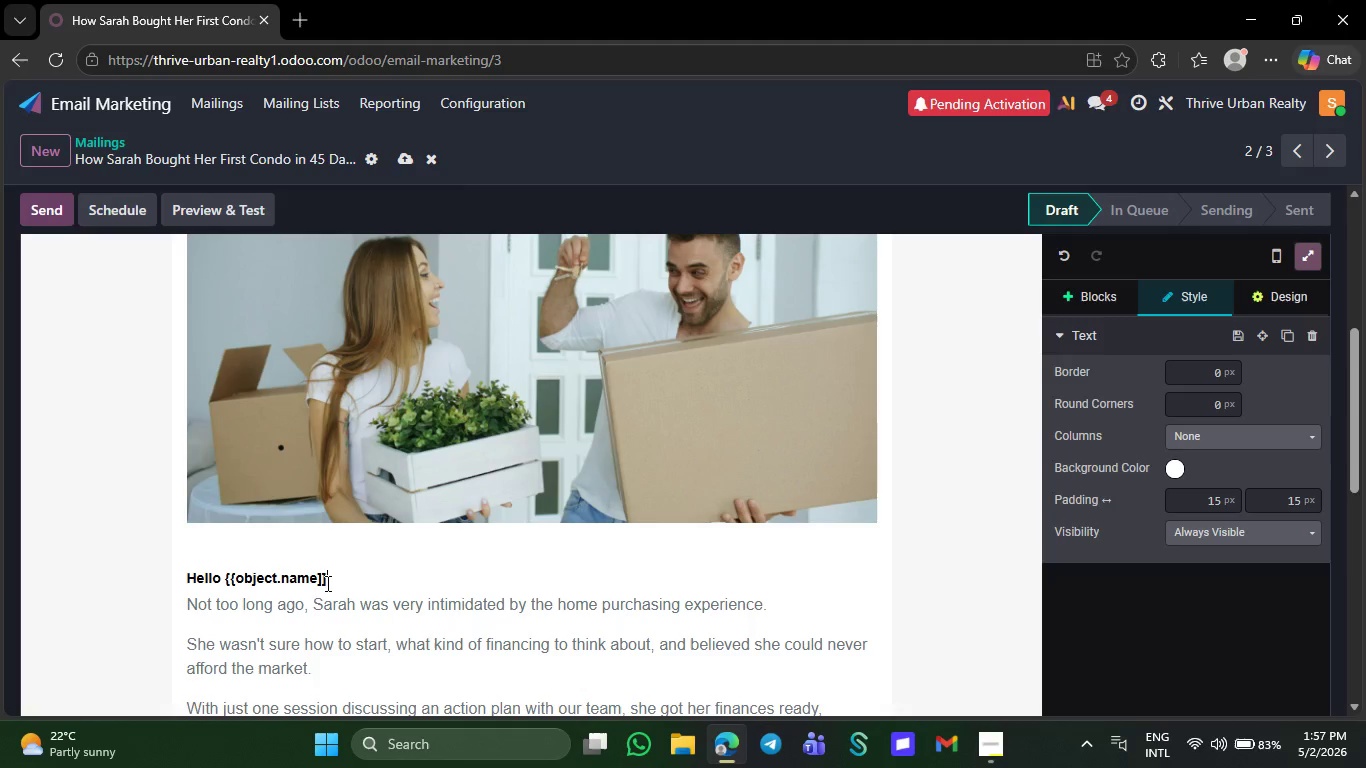 
key(BracketRight)
 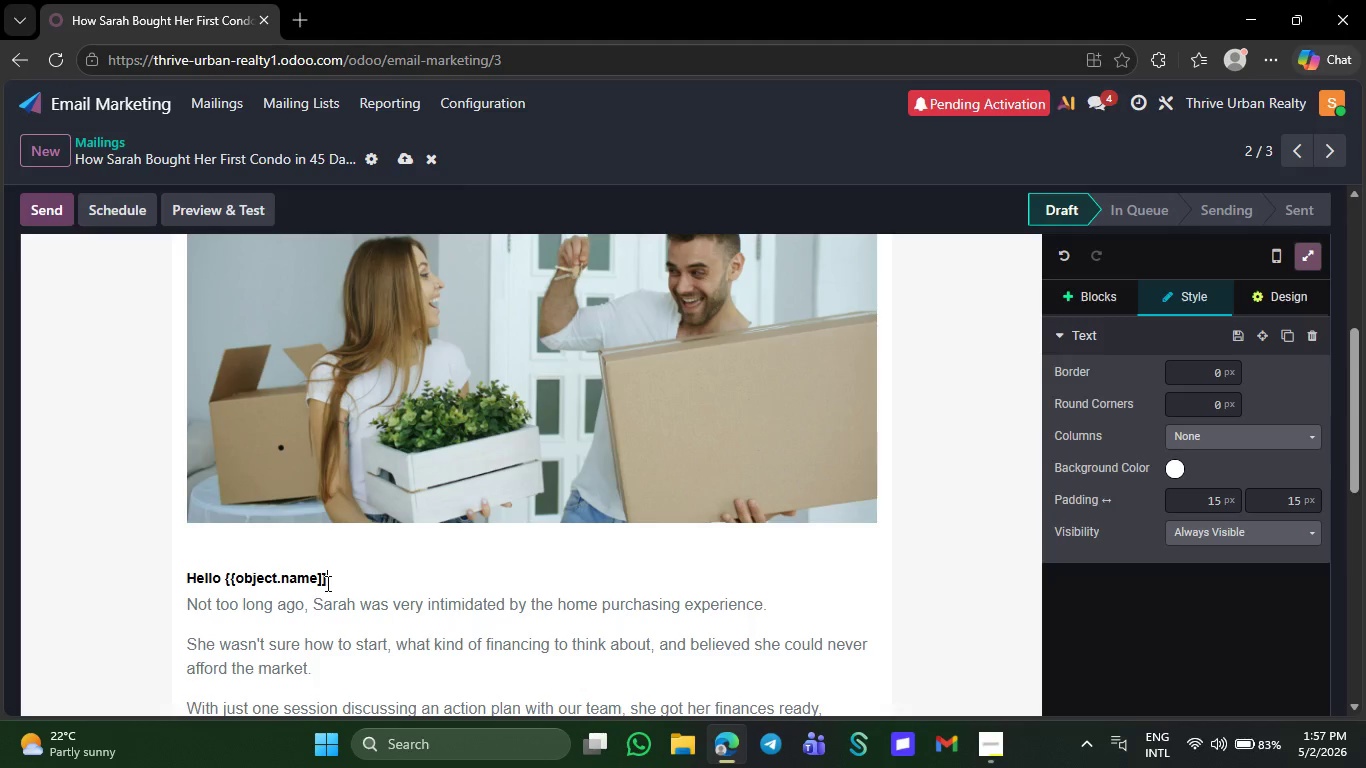 
key(ArrowLeft)
 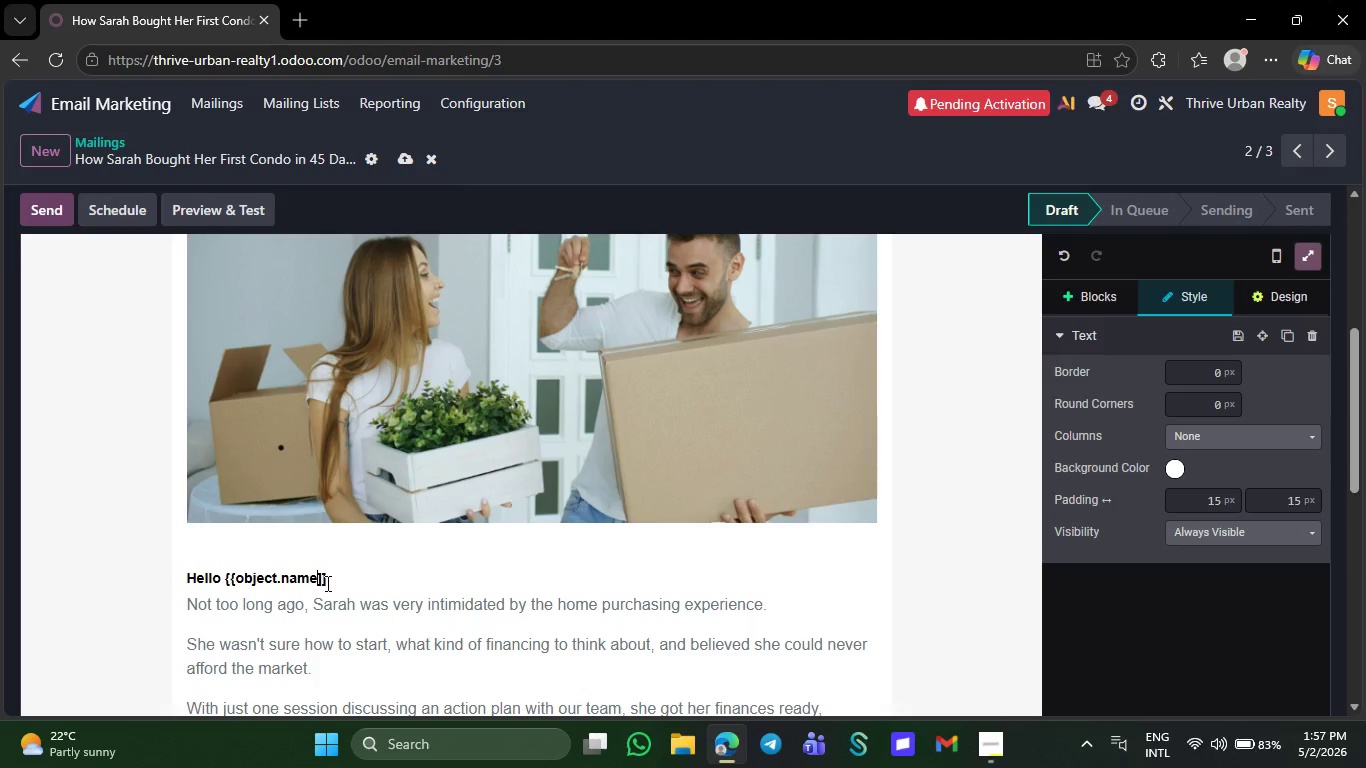 
key(ArrowLeft)
 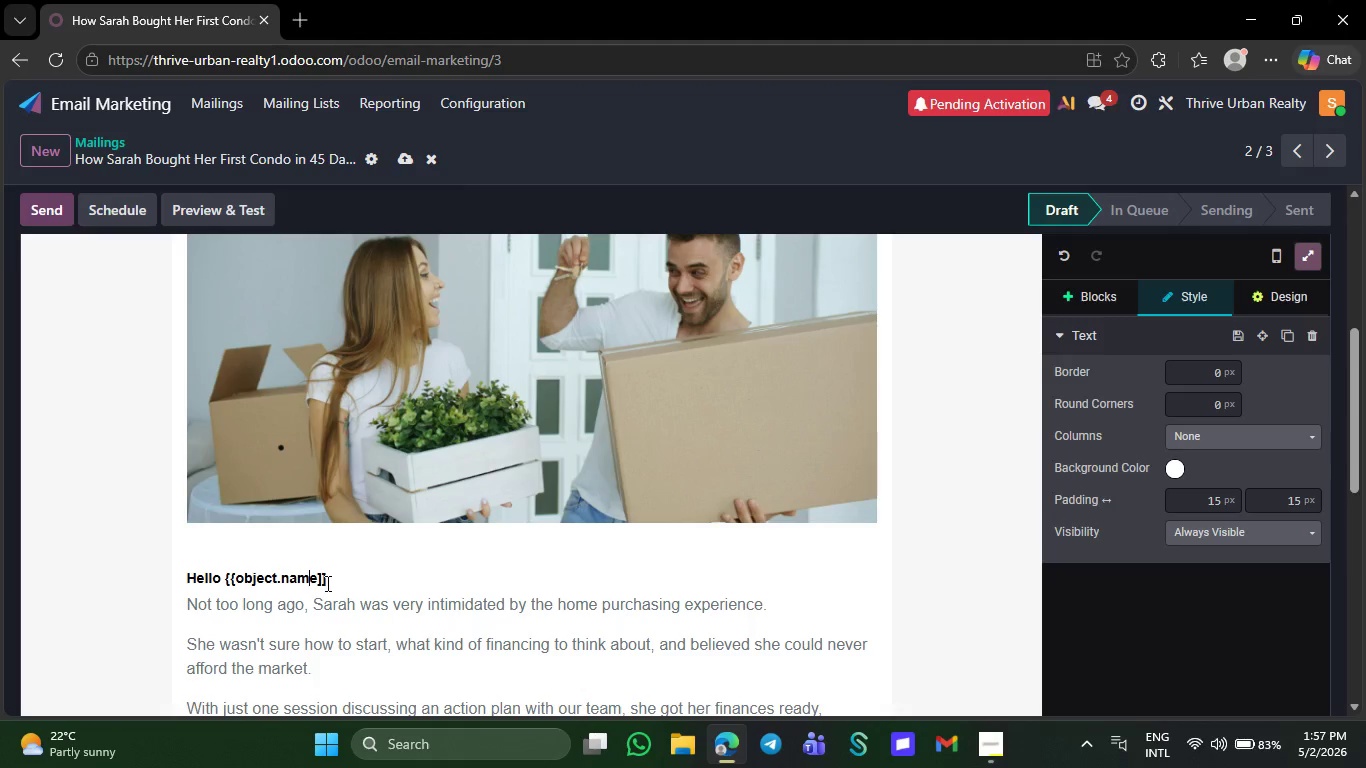 
key(ArrowLeft)
 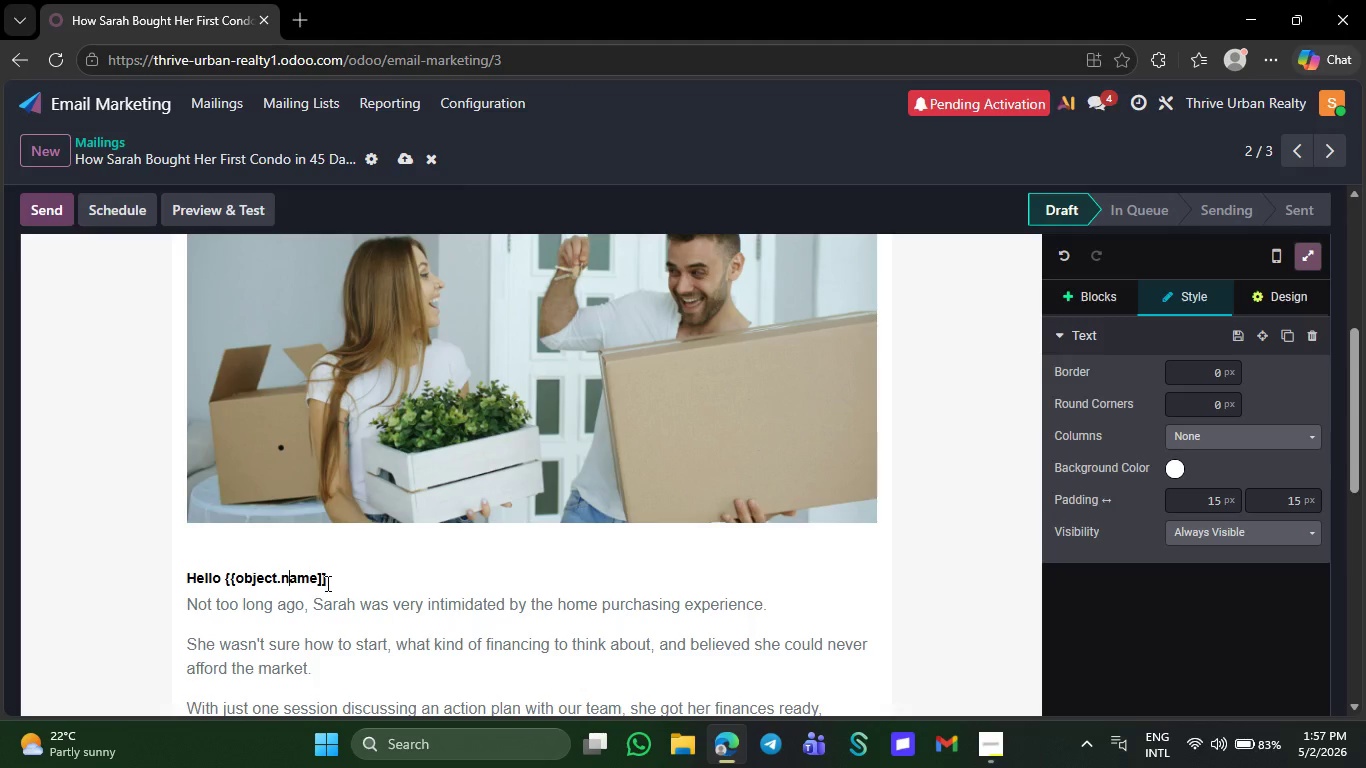 
key(ArrowLeft)
 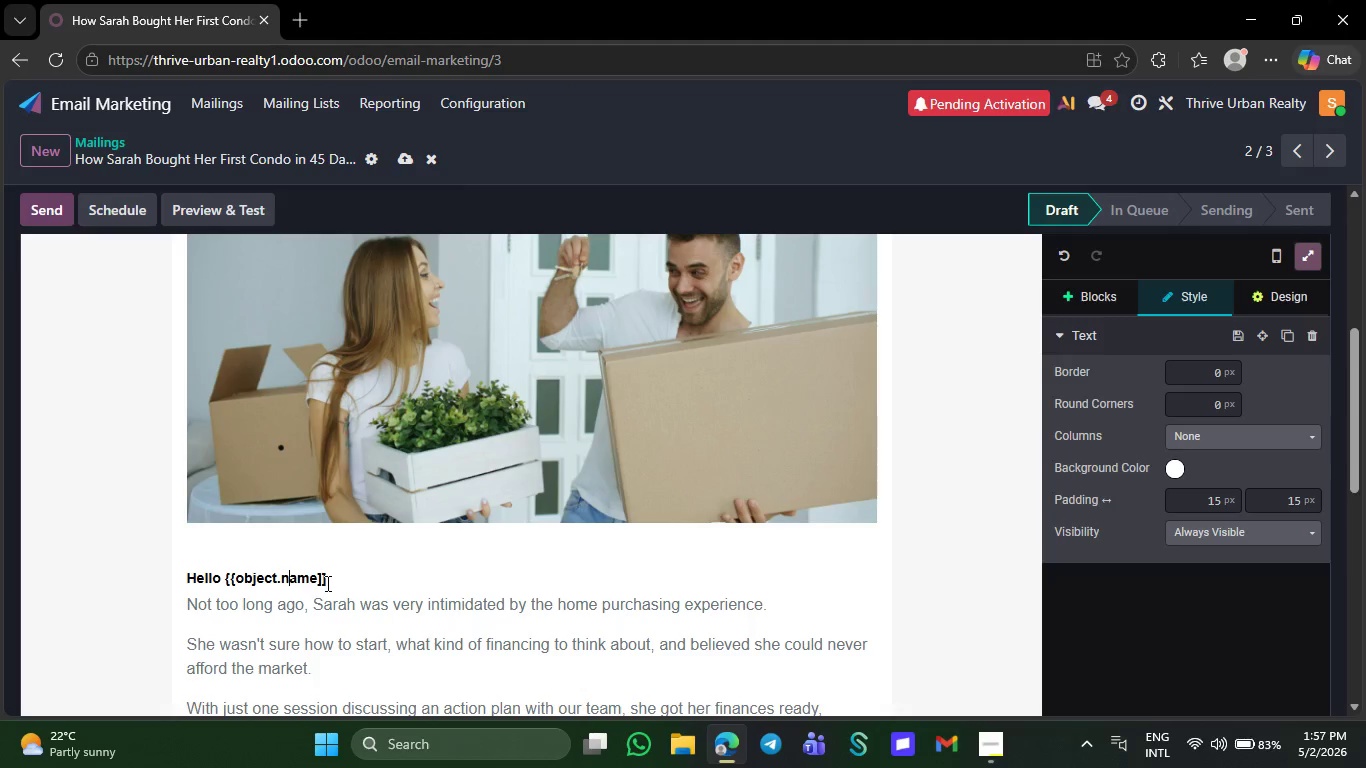 
key(ArrowLeft)
 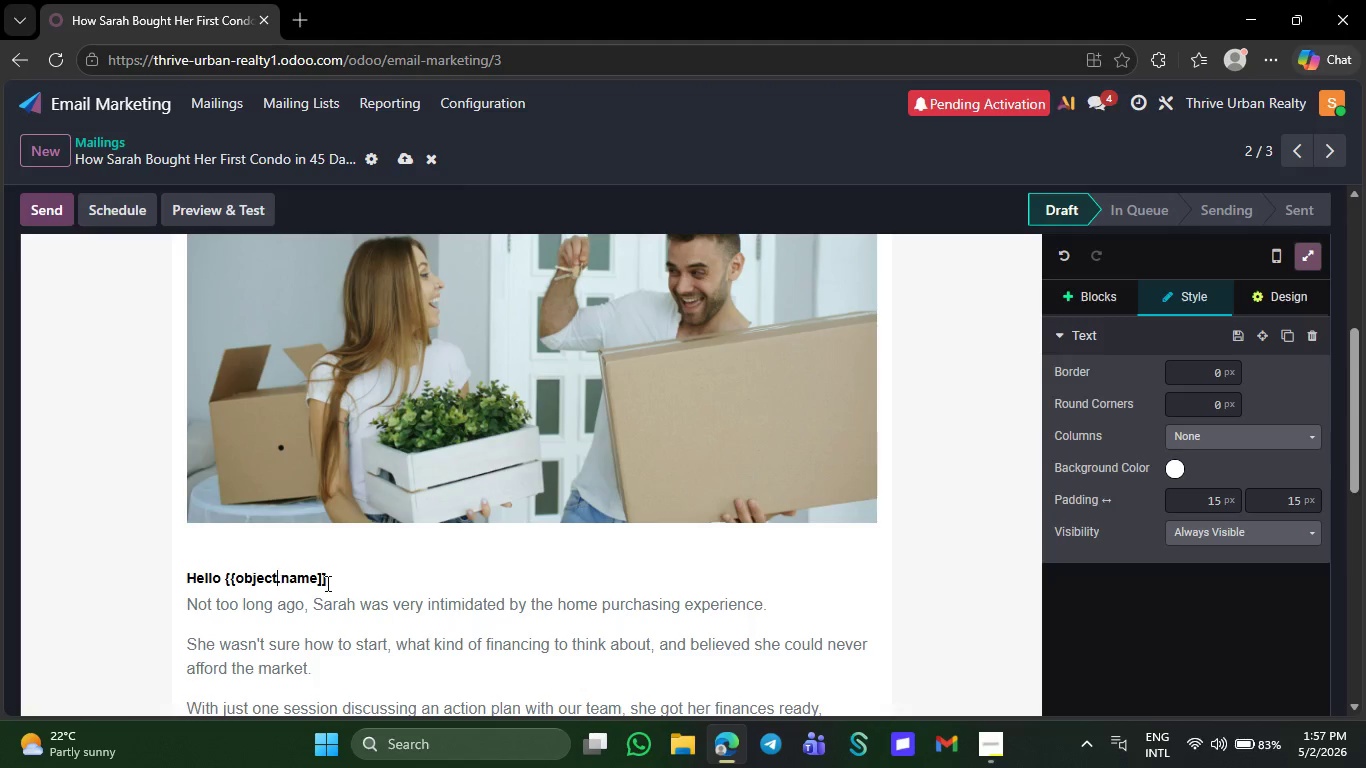 
key(ArrowLeft)
 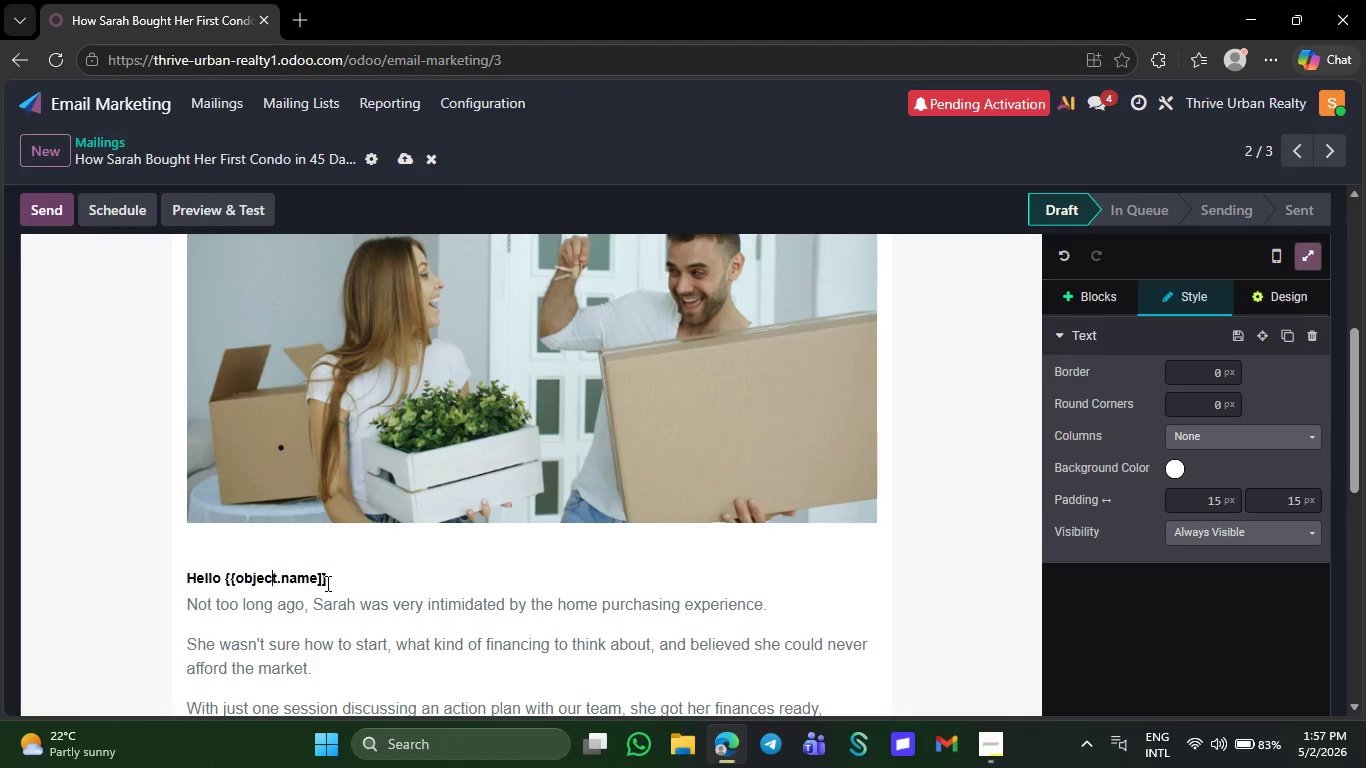 
key(ArrowLeft)
 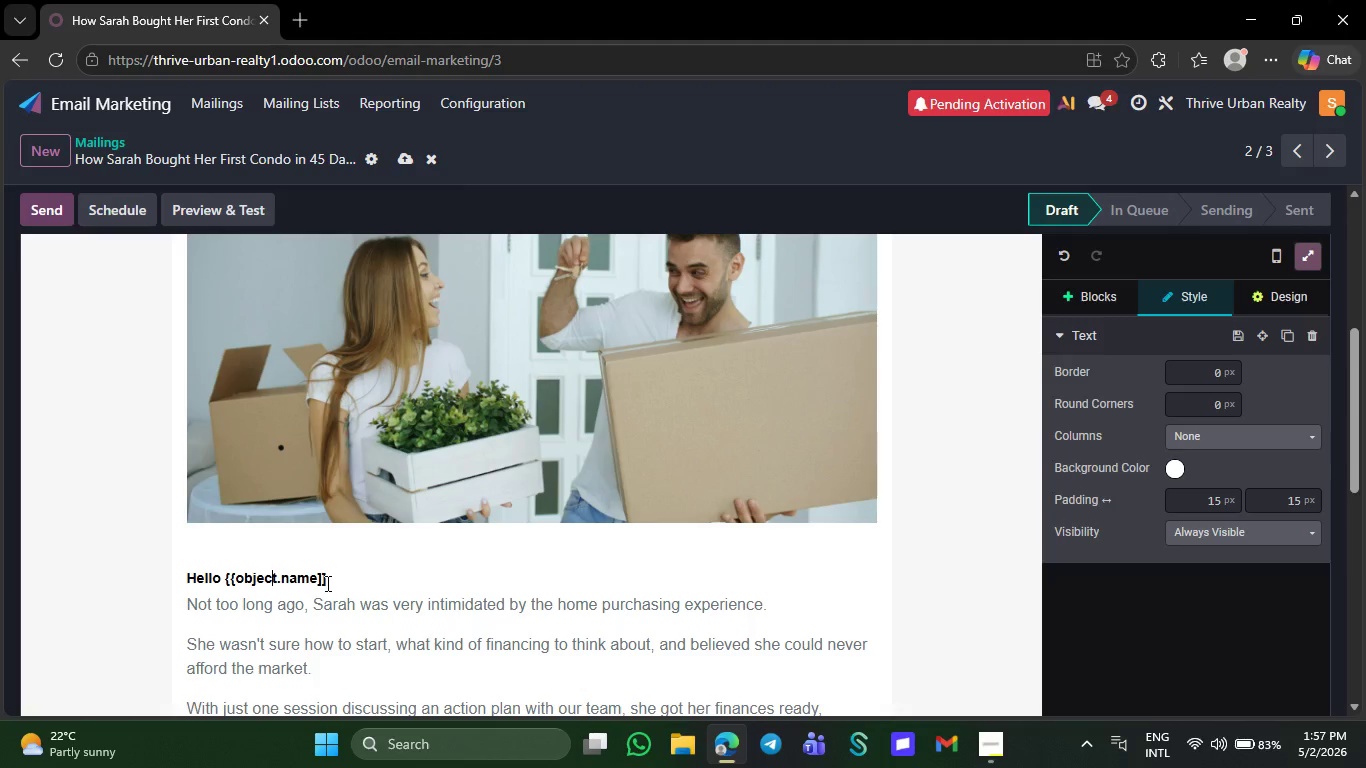 
key(ArrowLeft)
 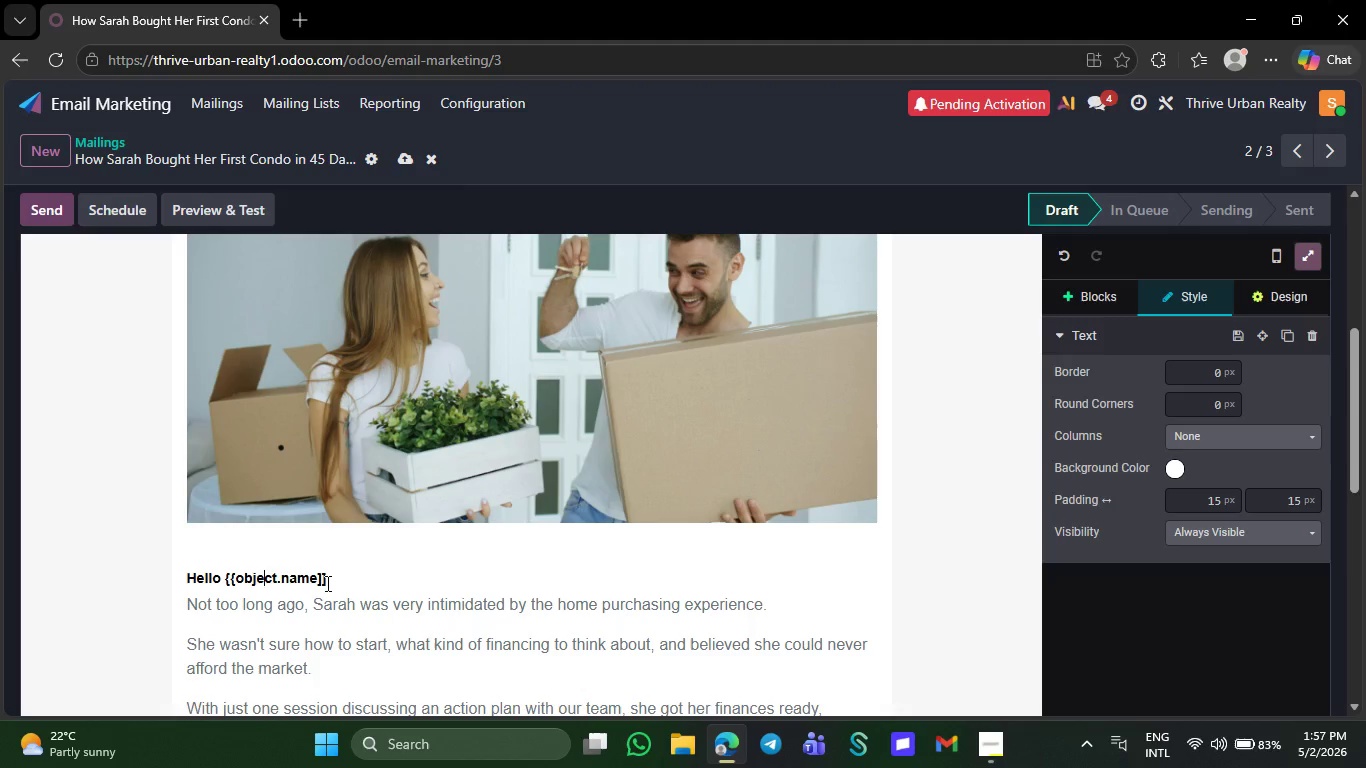 
key(ArrowLeft)
 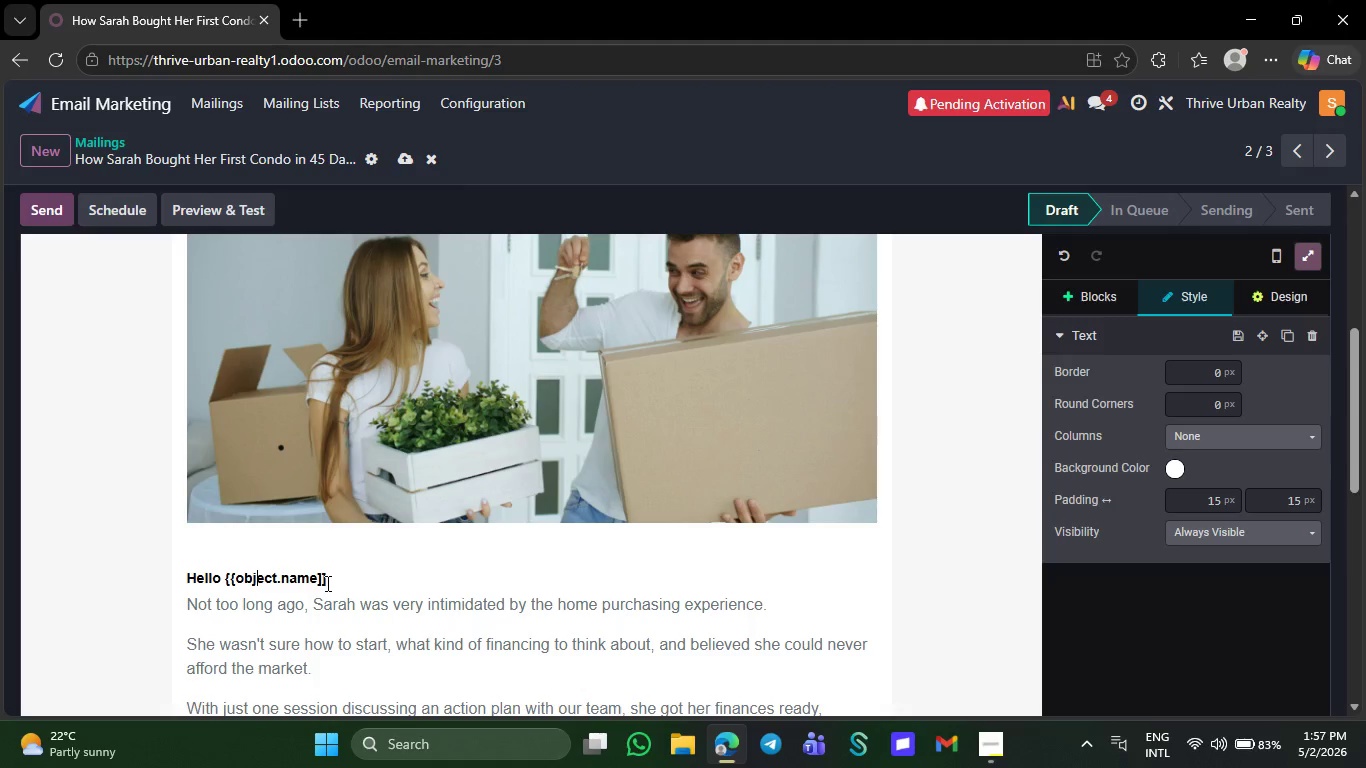 
key(ArrowLeft)
 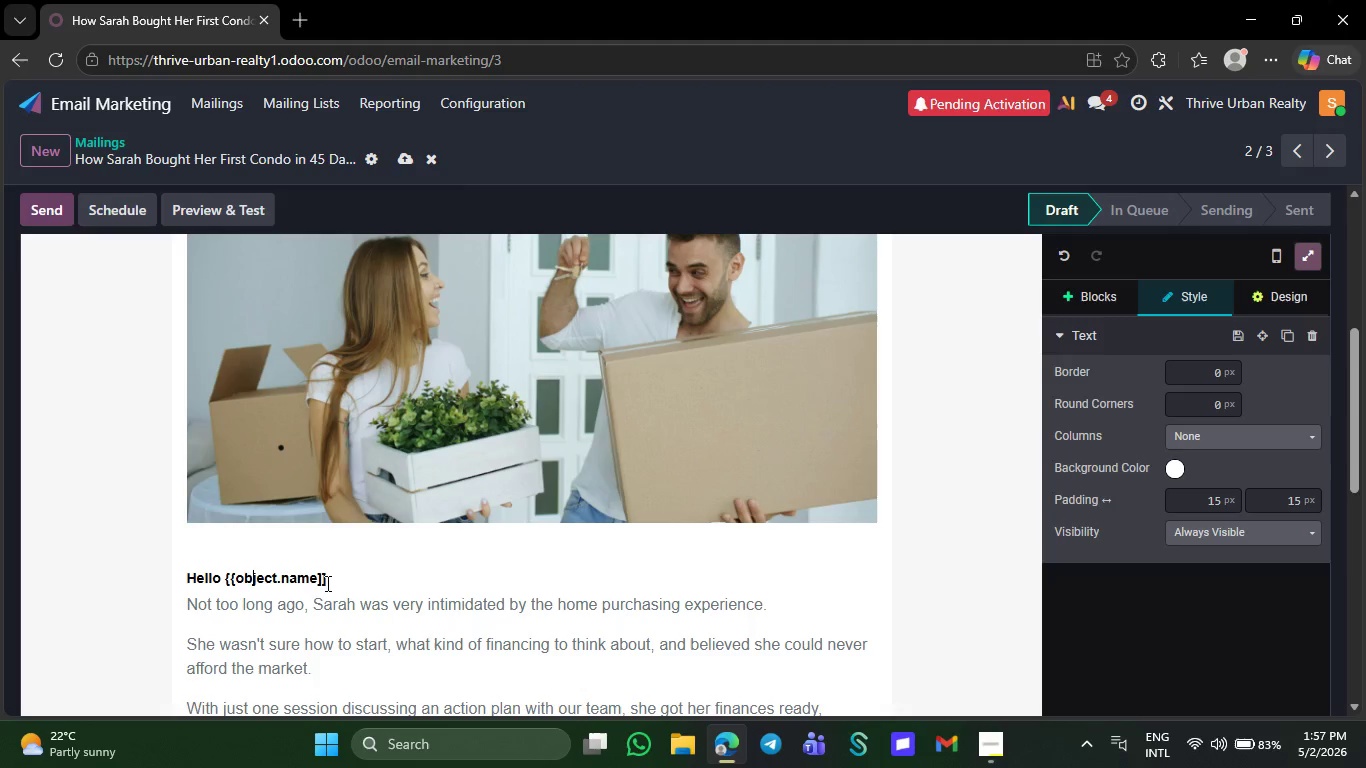 
key(ArrowLeft)
 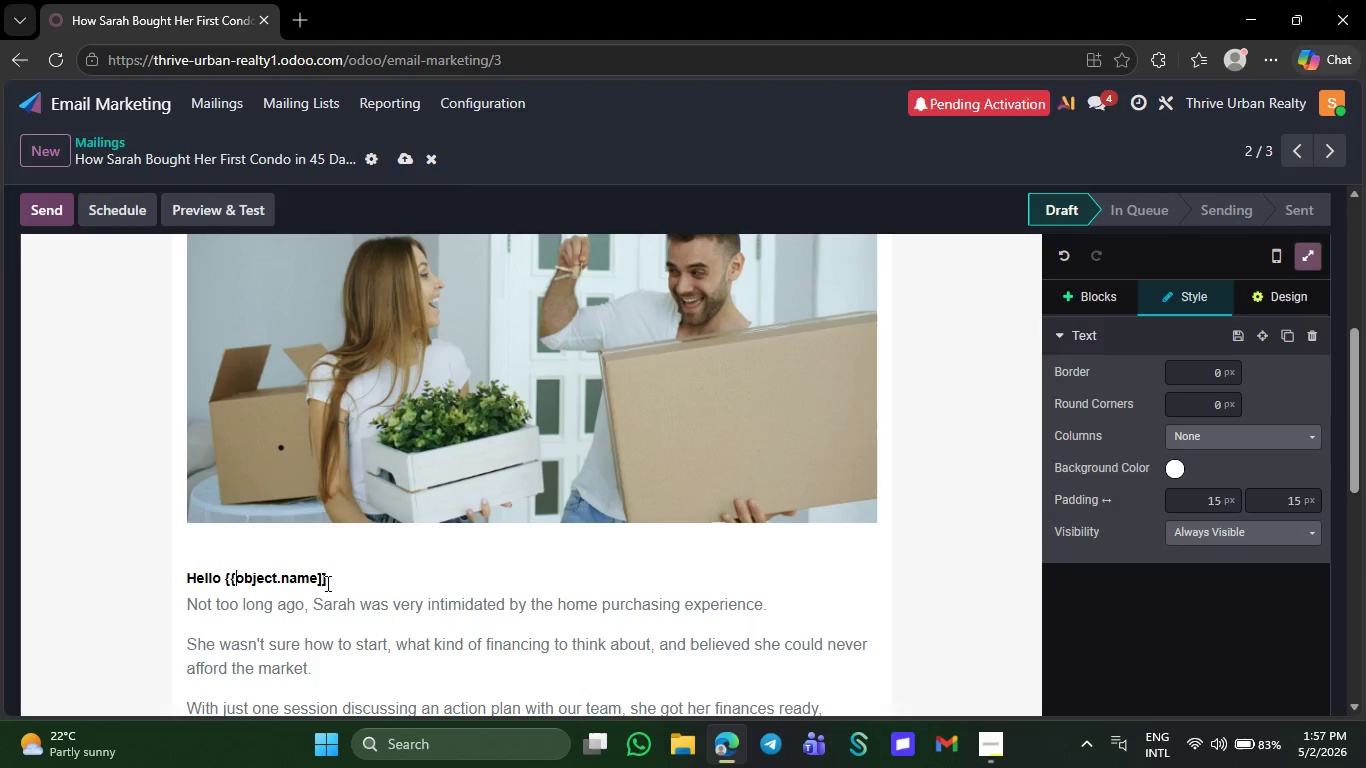 
key(ArrowLeft)
 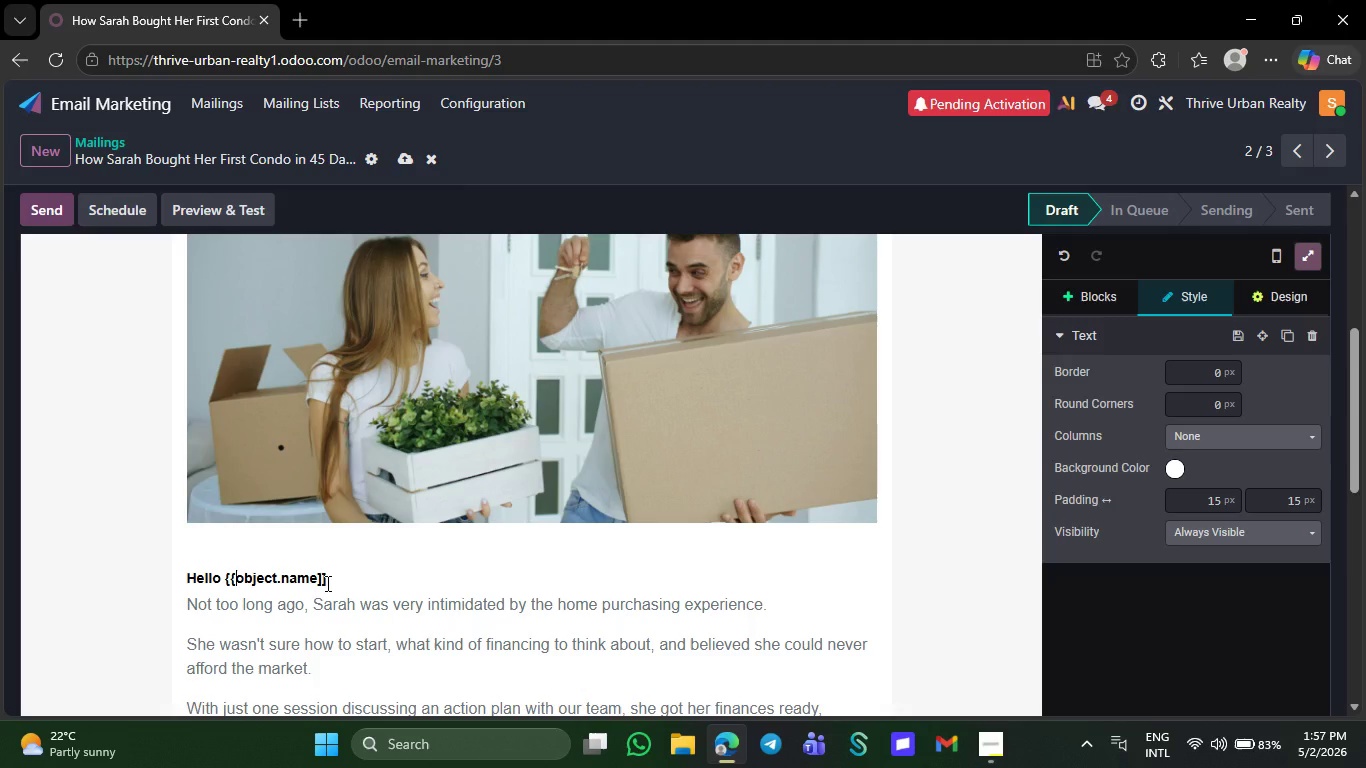 
key(ArrowLeft)
 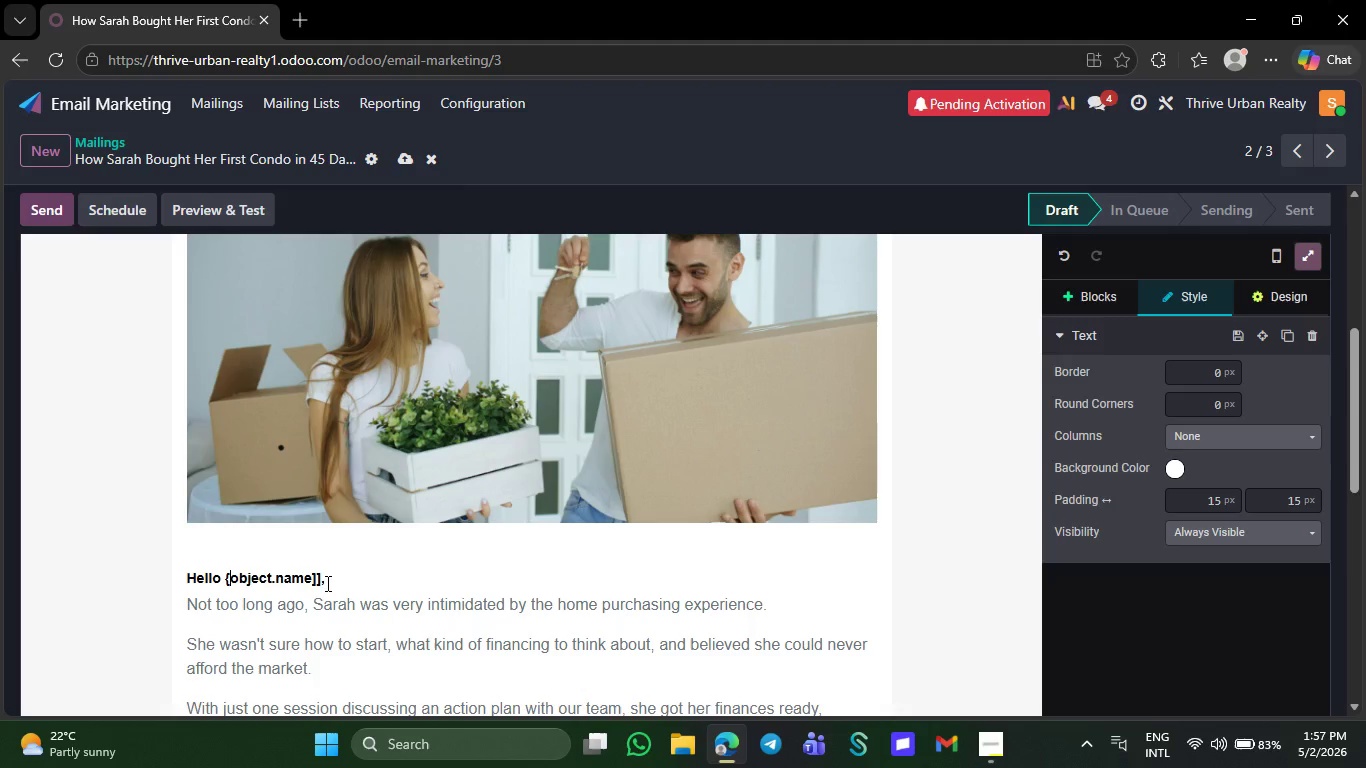 
key(Backspace)
 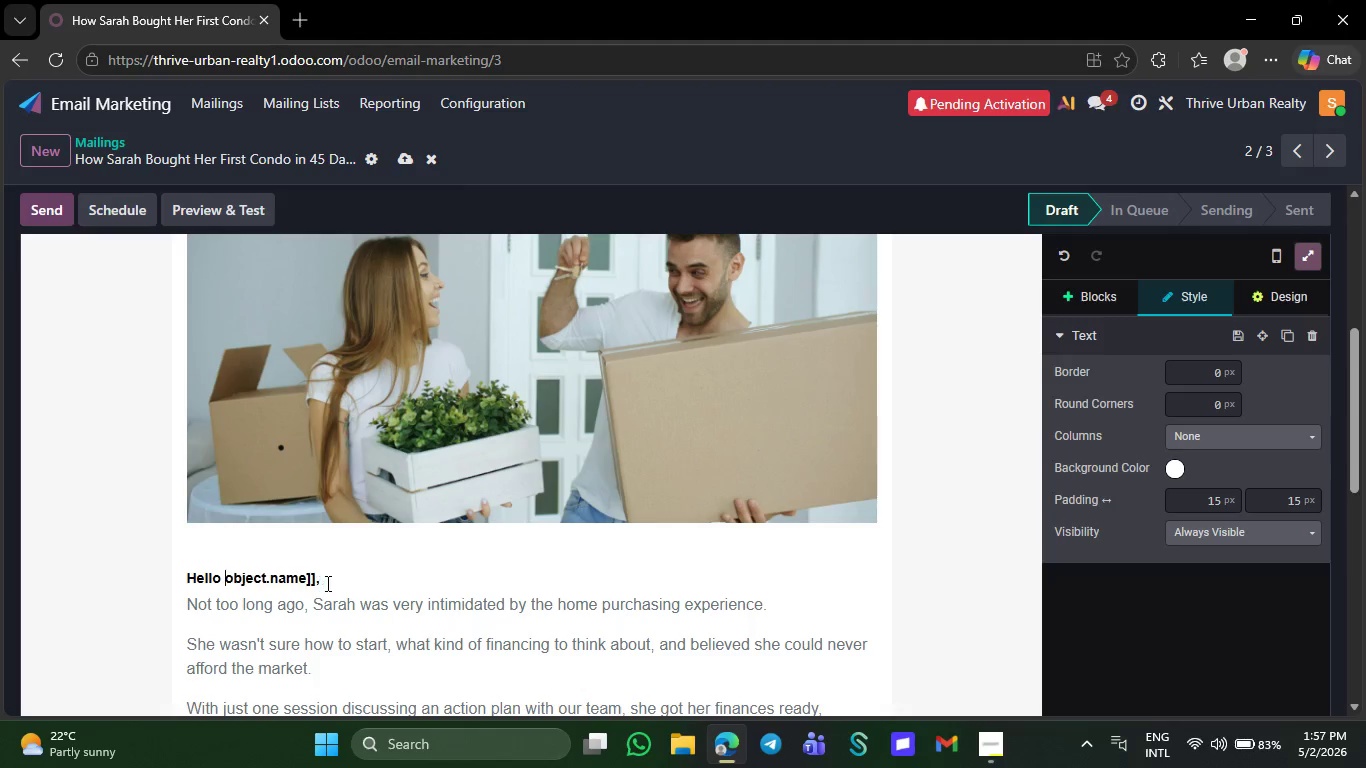 
key(Backspace)
 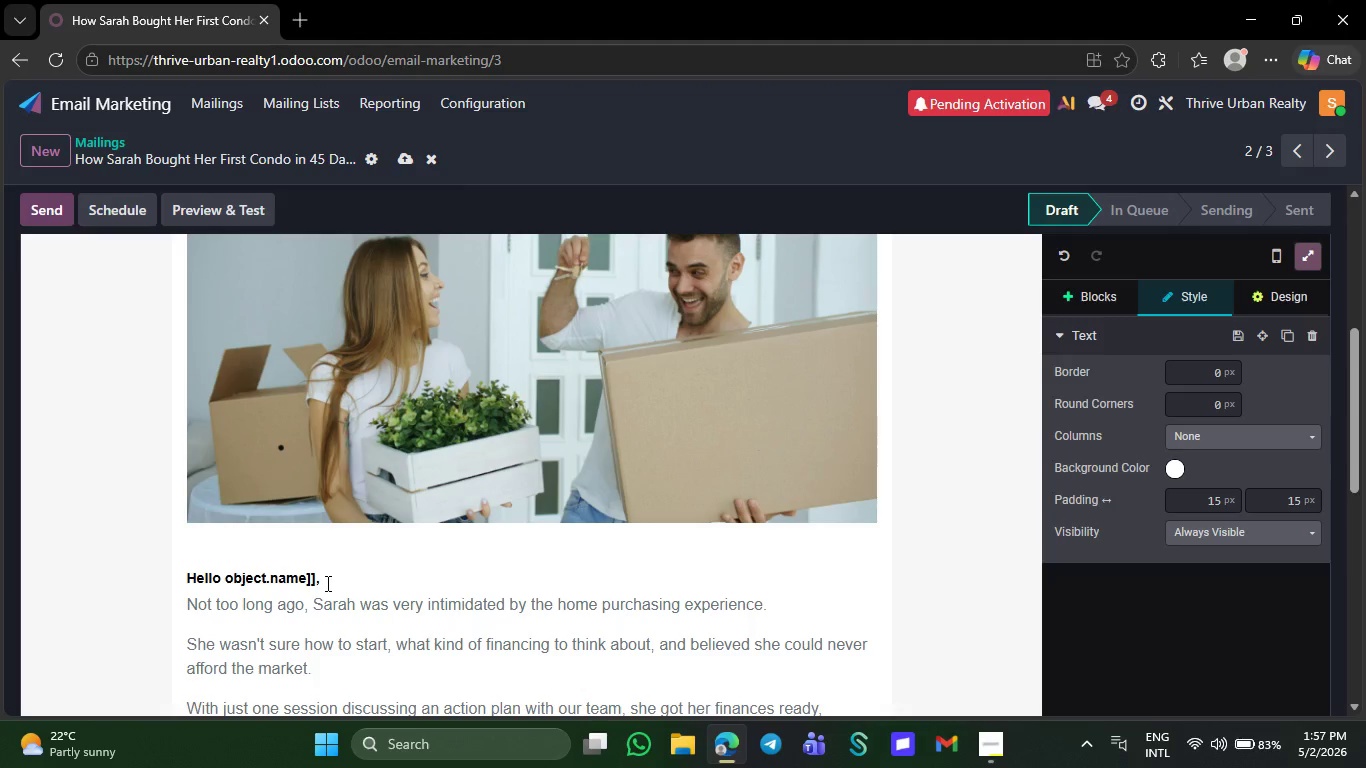 
key(BracketLeft)
 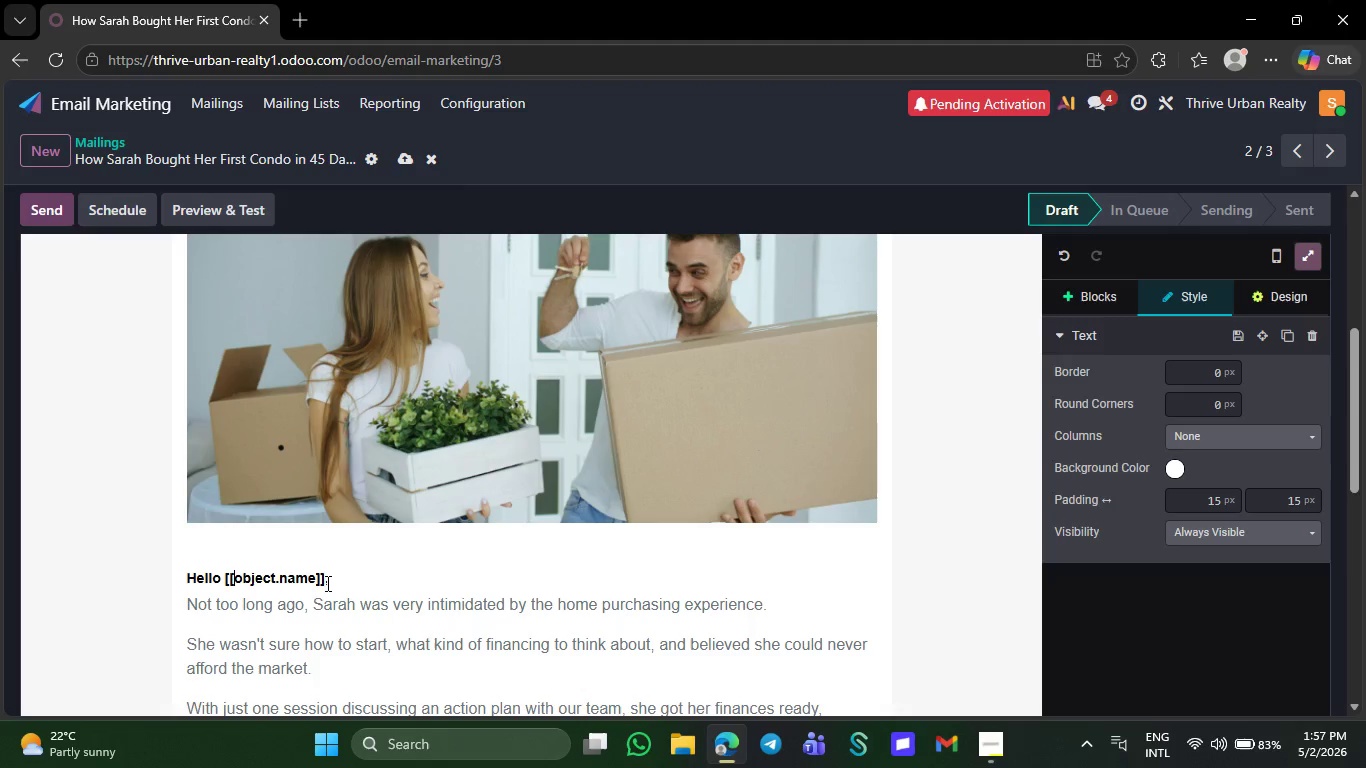 
key(BracketLeft)
 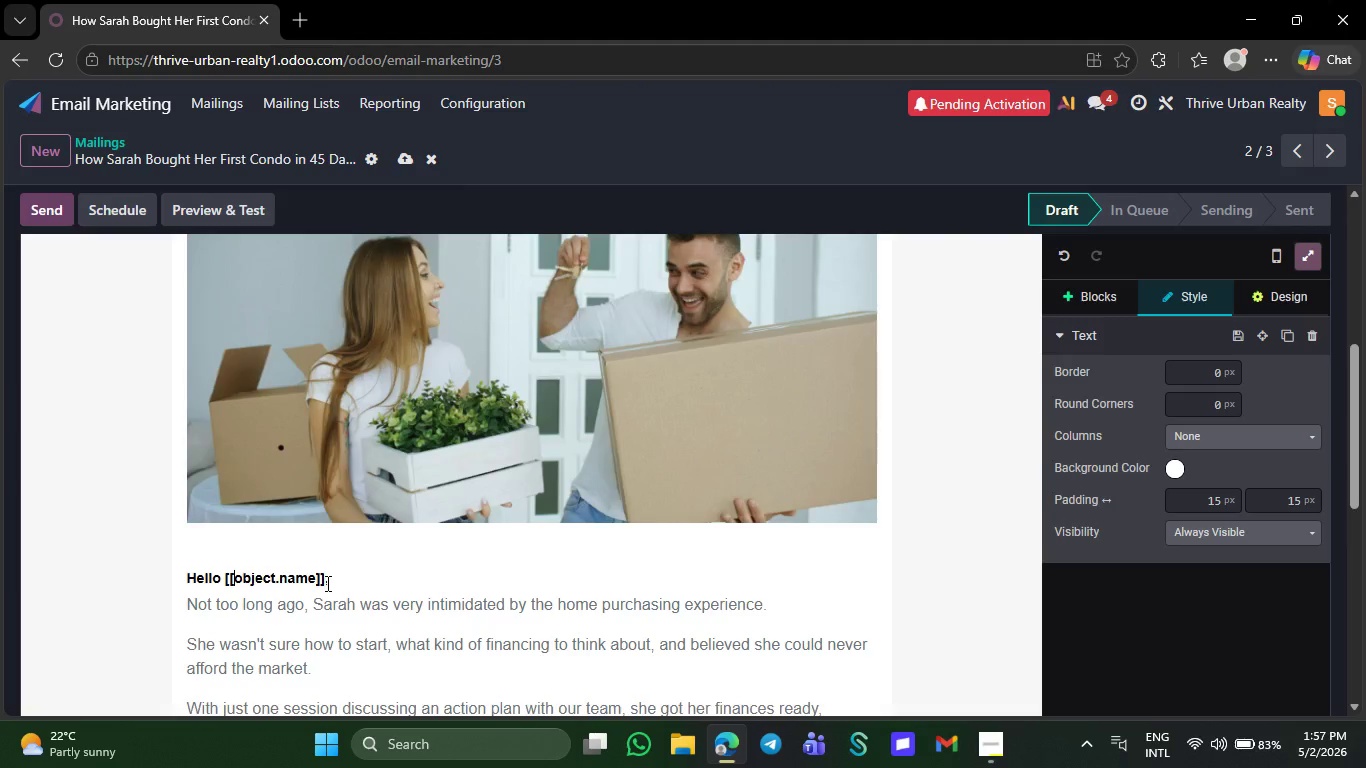 
wait(15.69)
 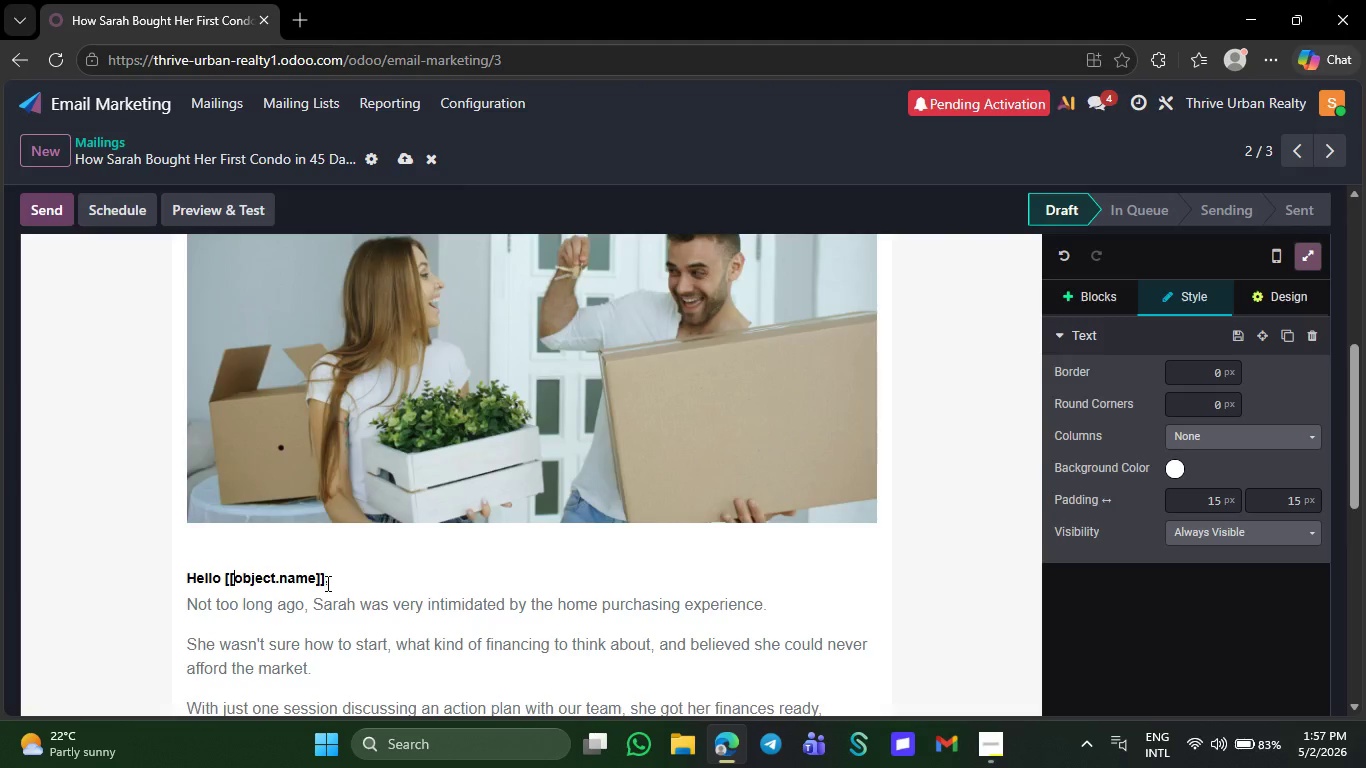 
left_click([408, 160])
 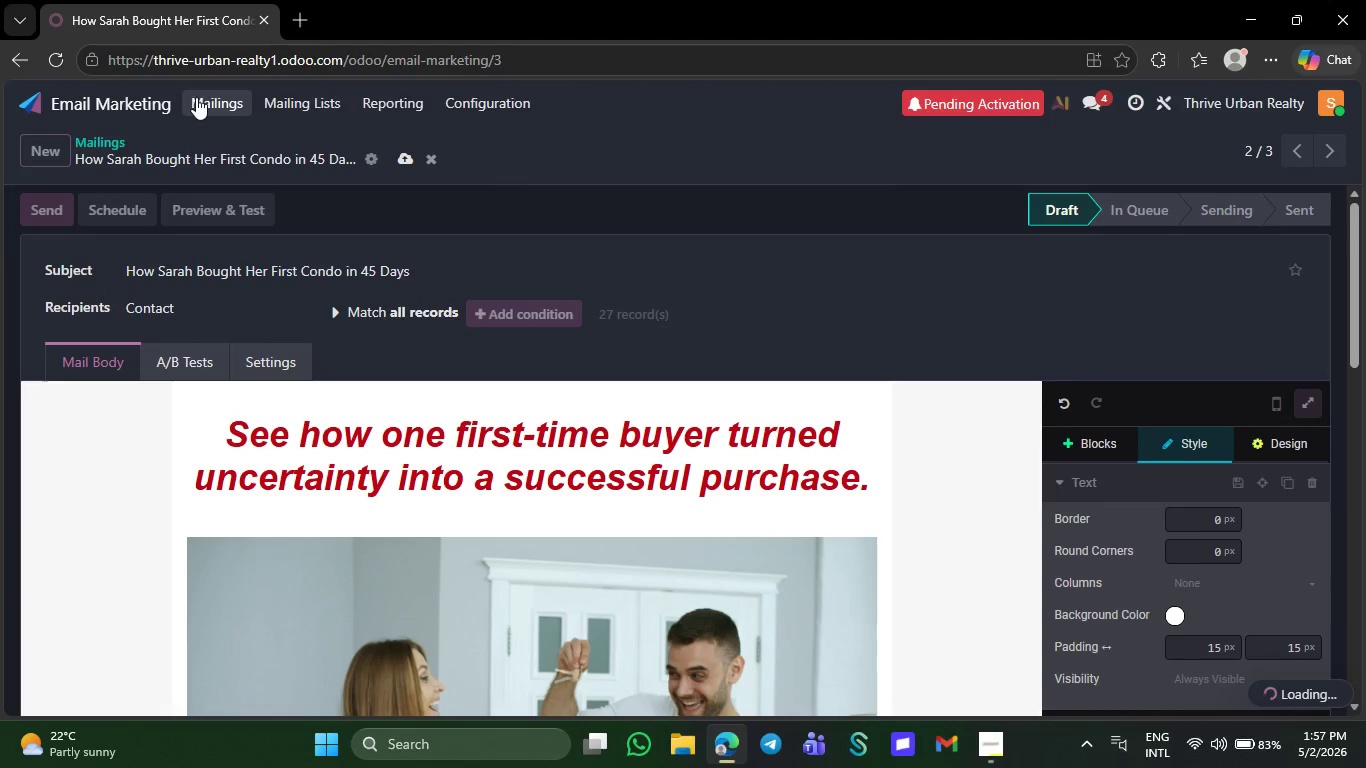 
left_click([206, 104])
 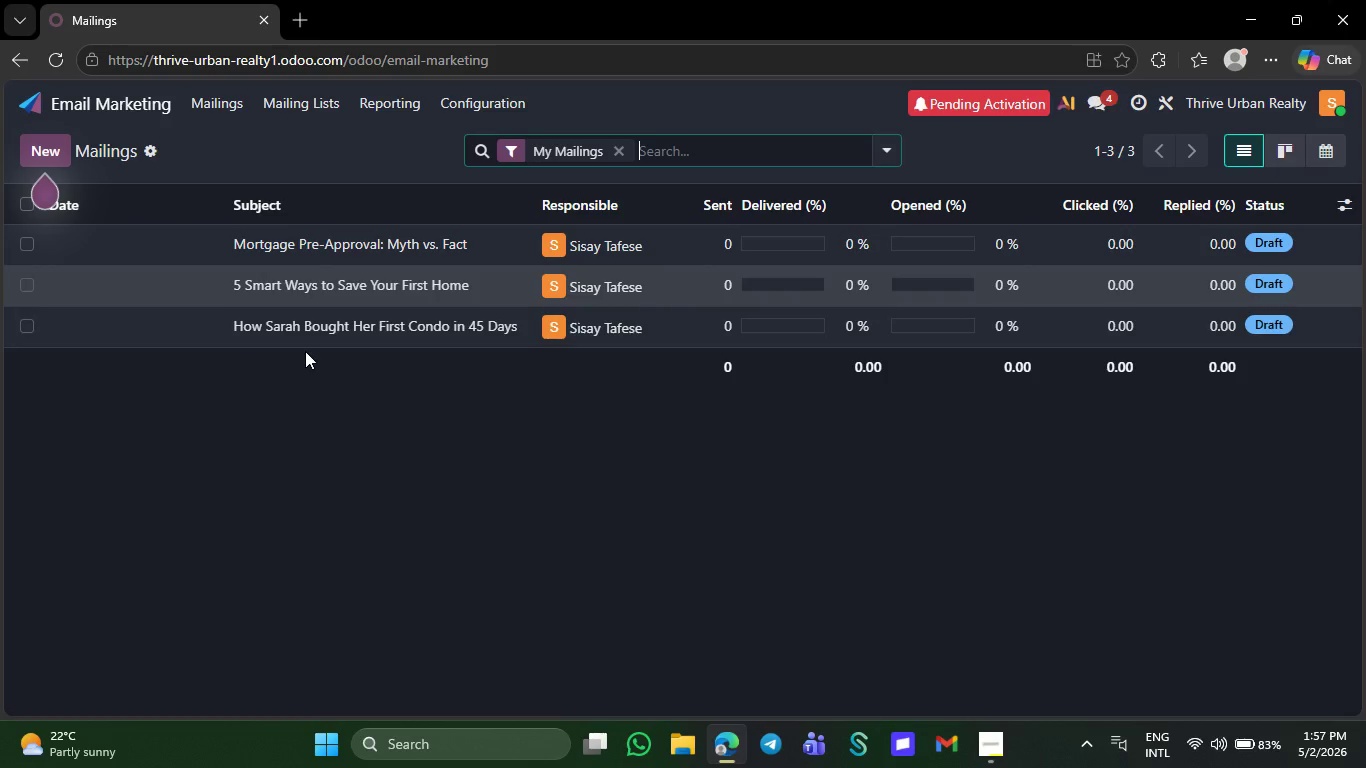 
left_click([312, 330])
 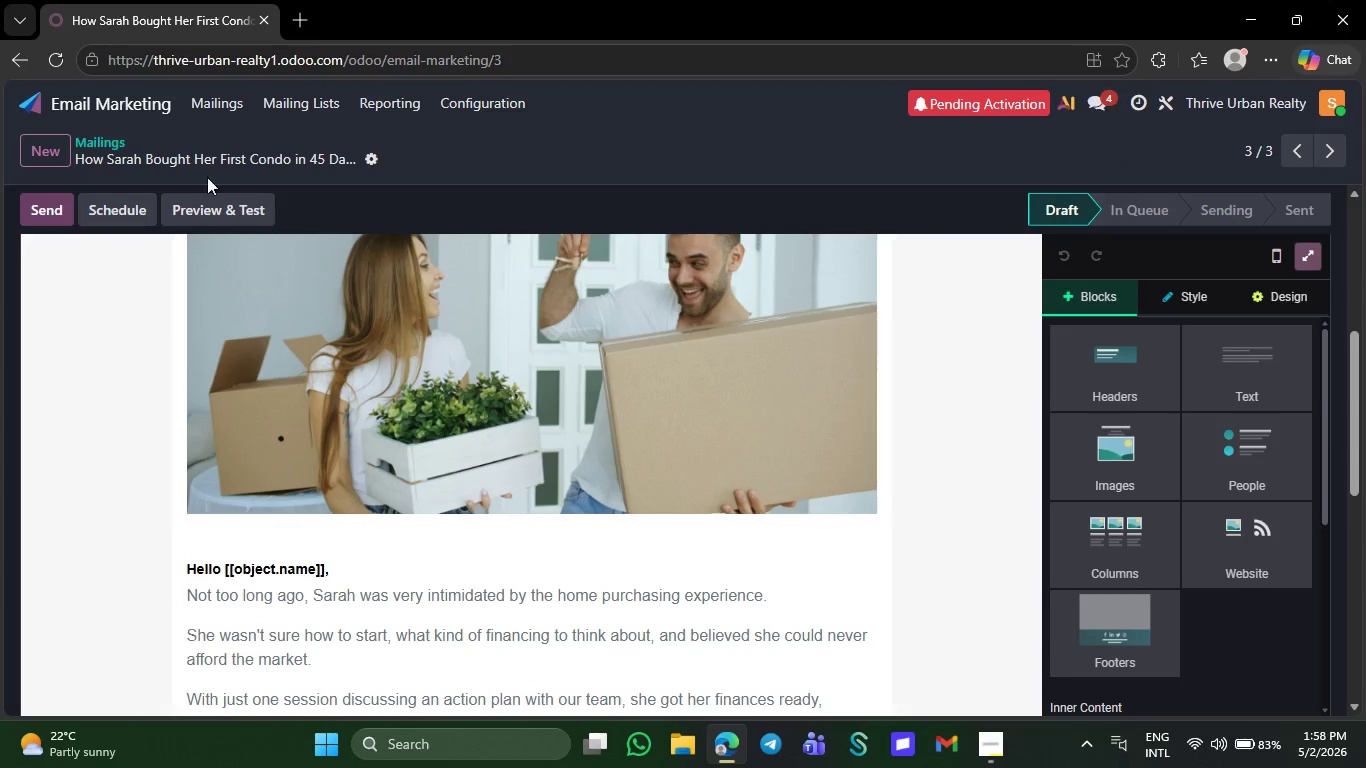 
wait(7.72)
 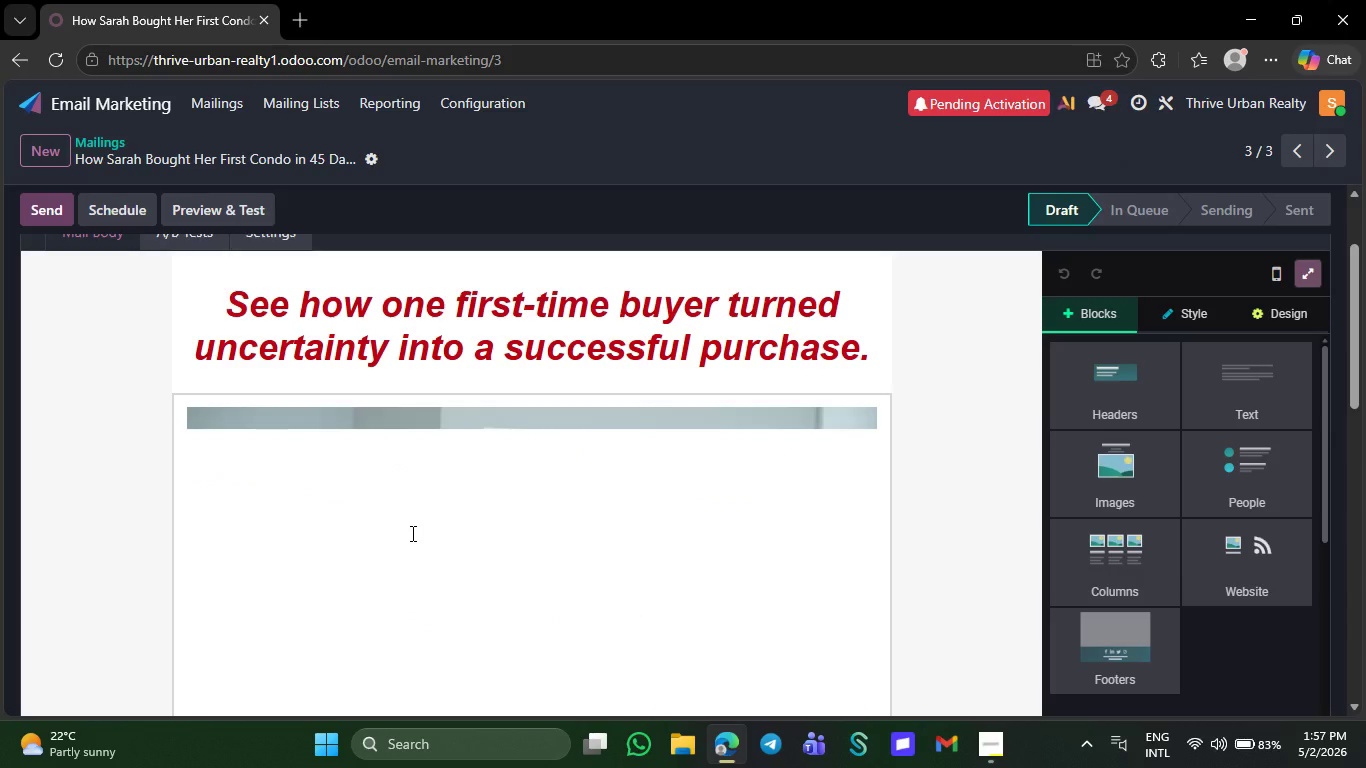 
left_click([219, 101])
 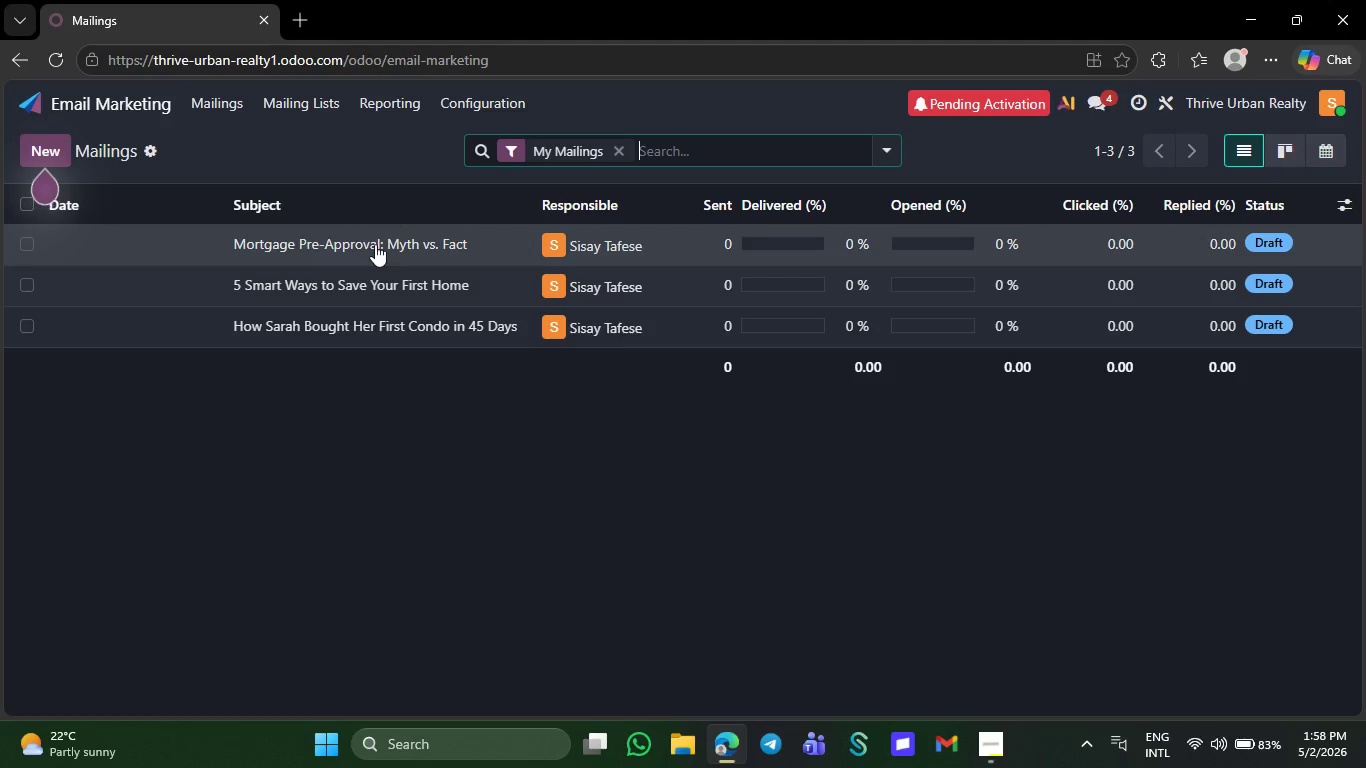 
left_click([375, 244])
 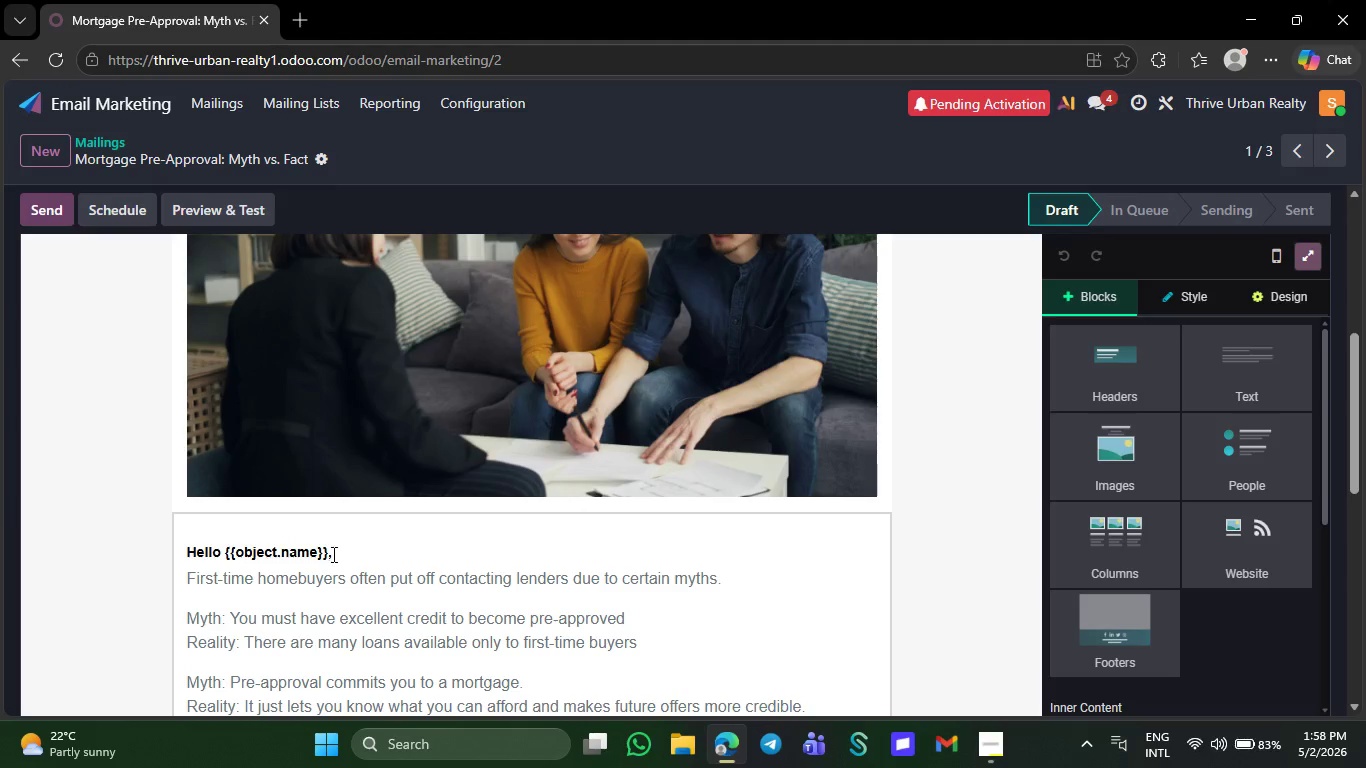 
wait(6.61)
 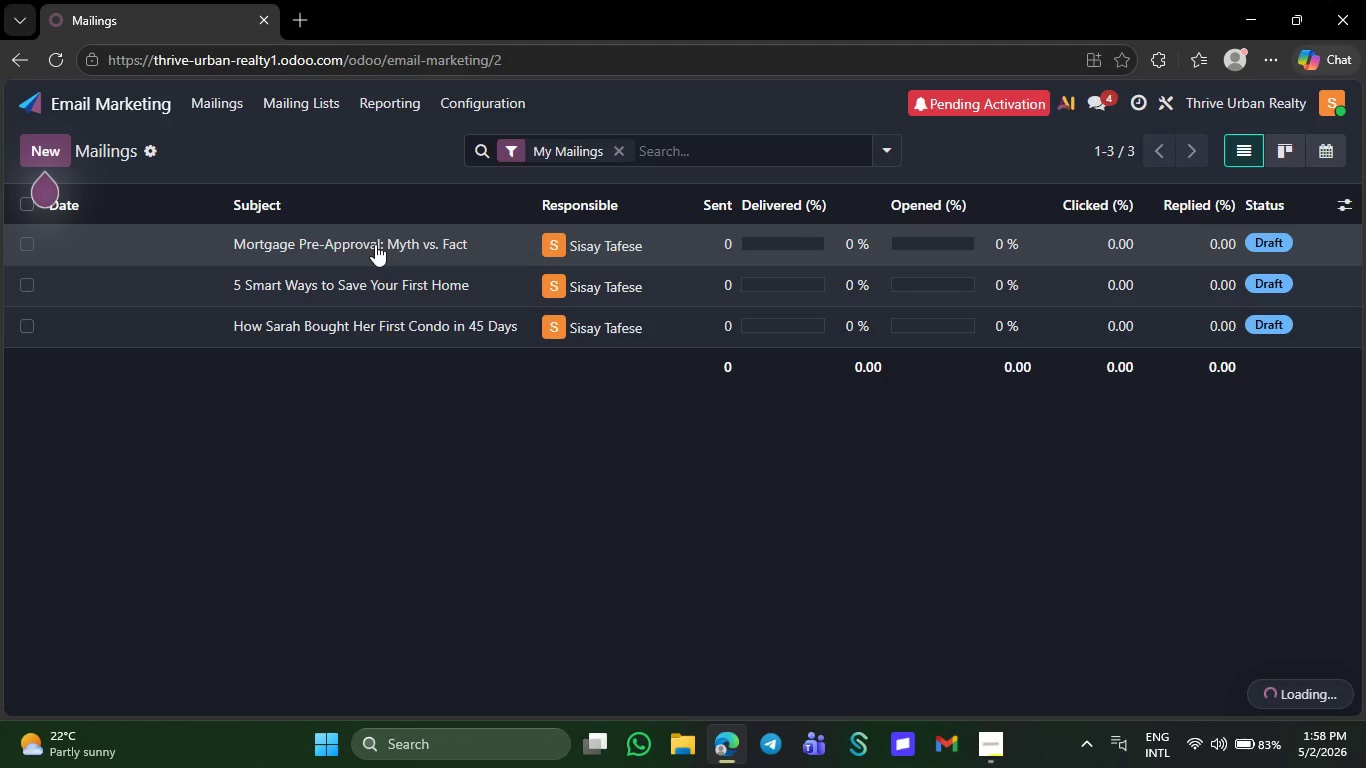 
left_click([326, 553])
 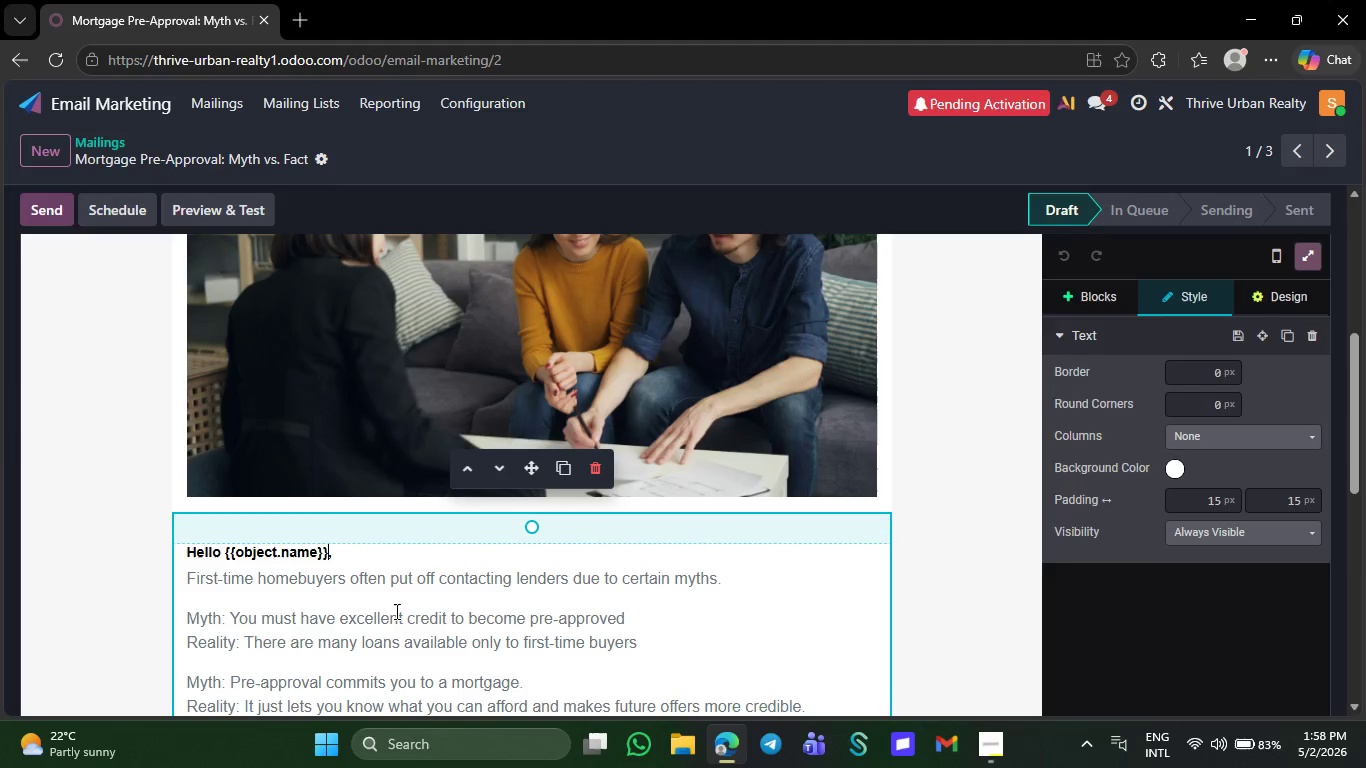 
key(Backspace)
 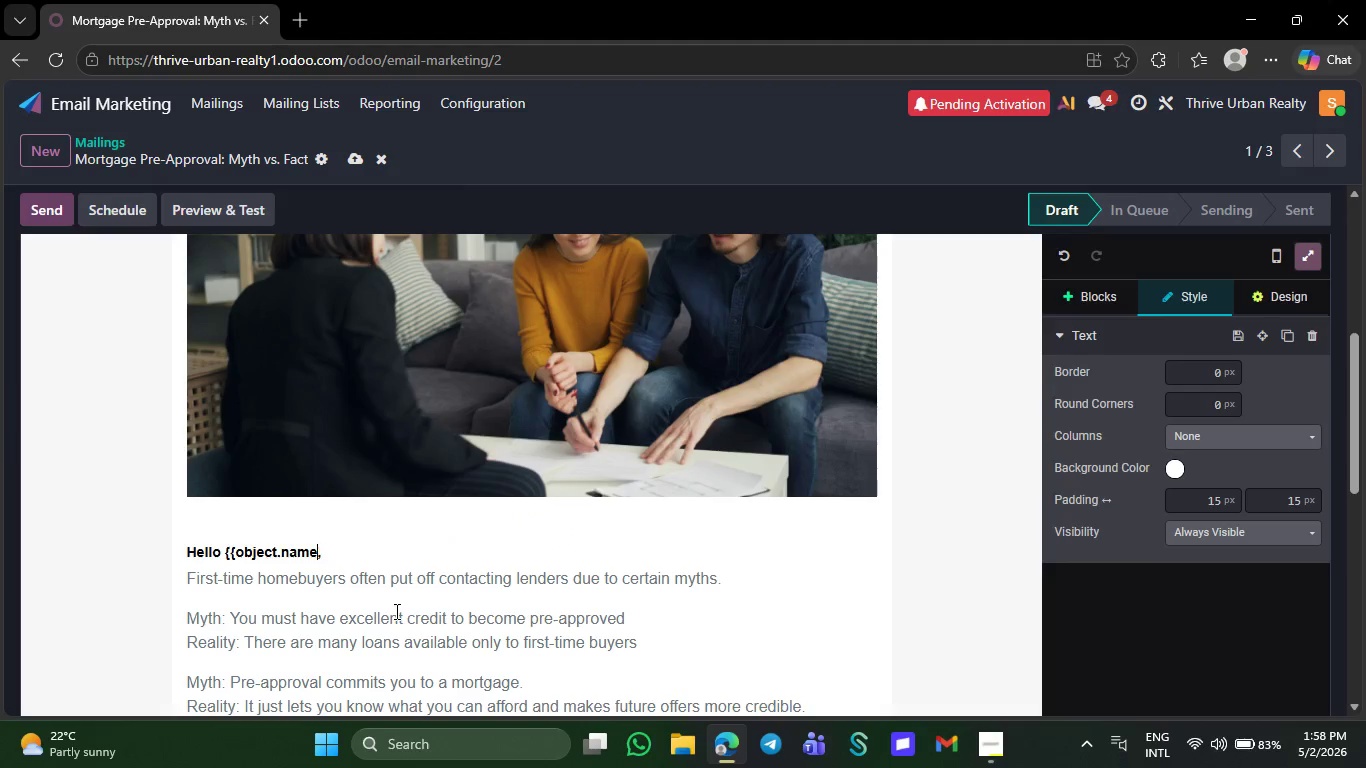 
key(Backspace)
 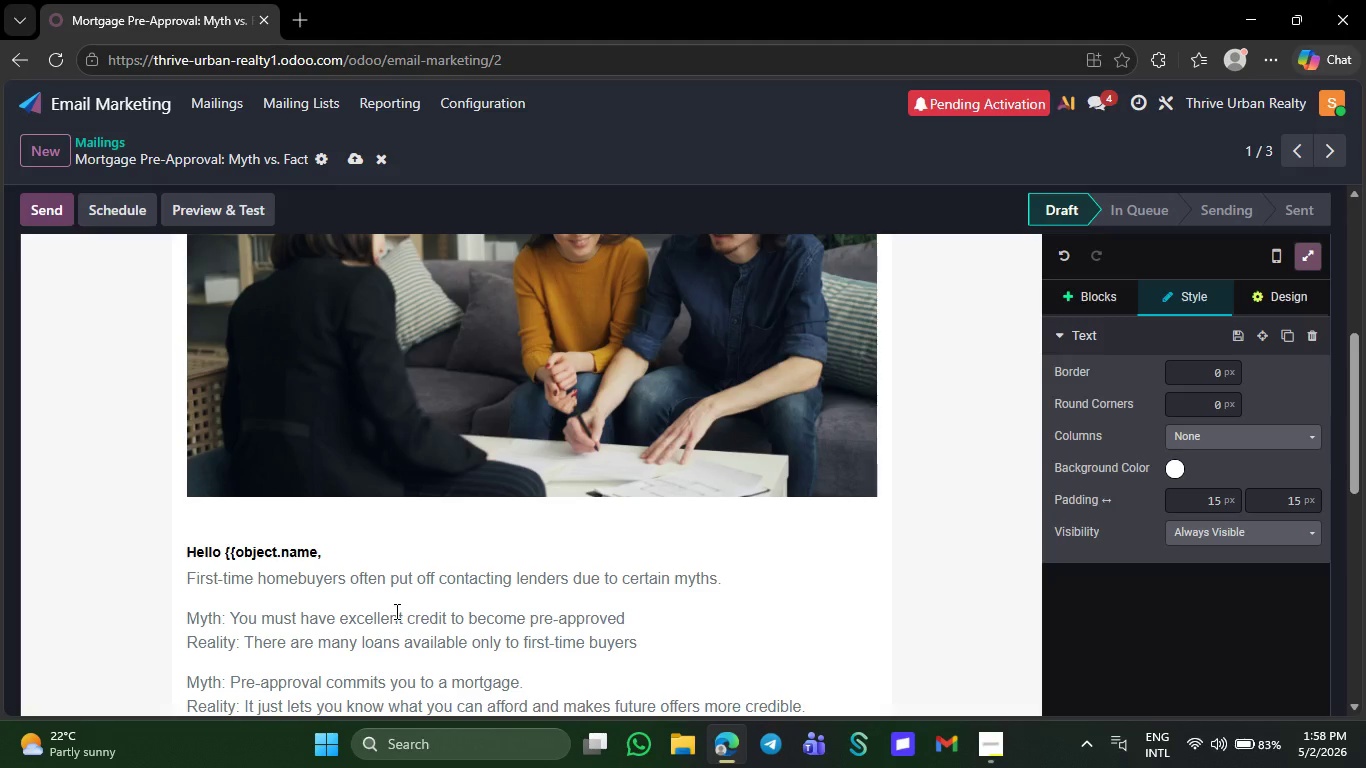 
key(BracketRight)
 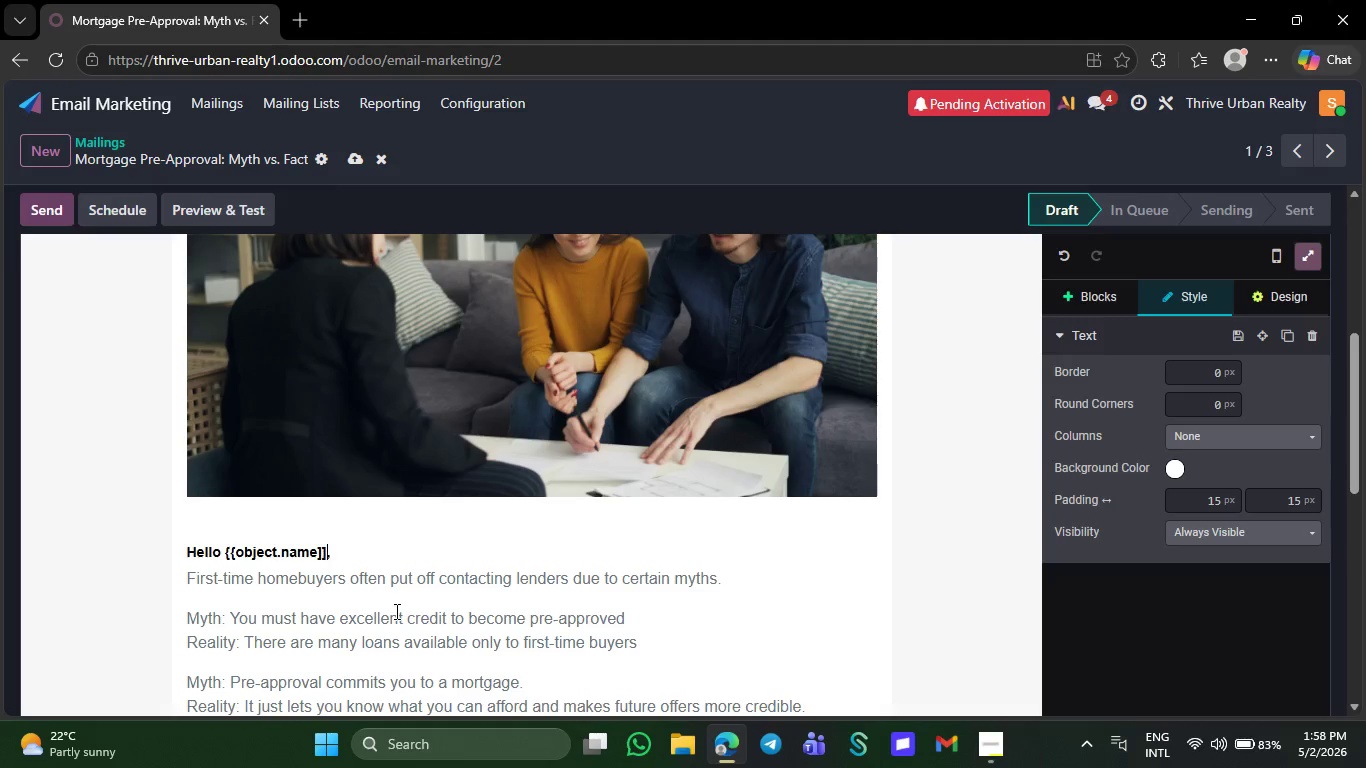 
key(BracketRight)
 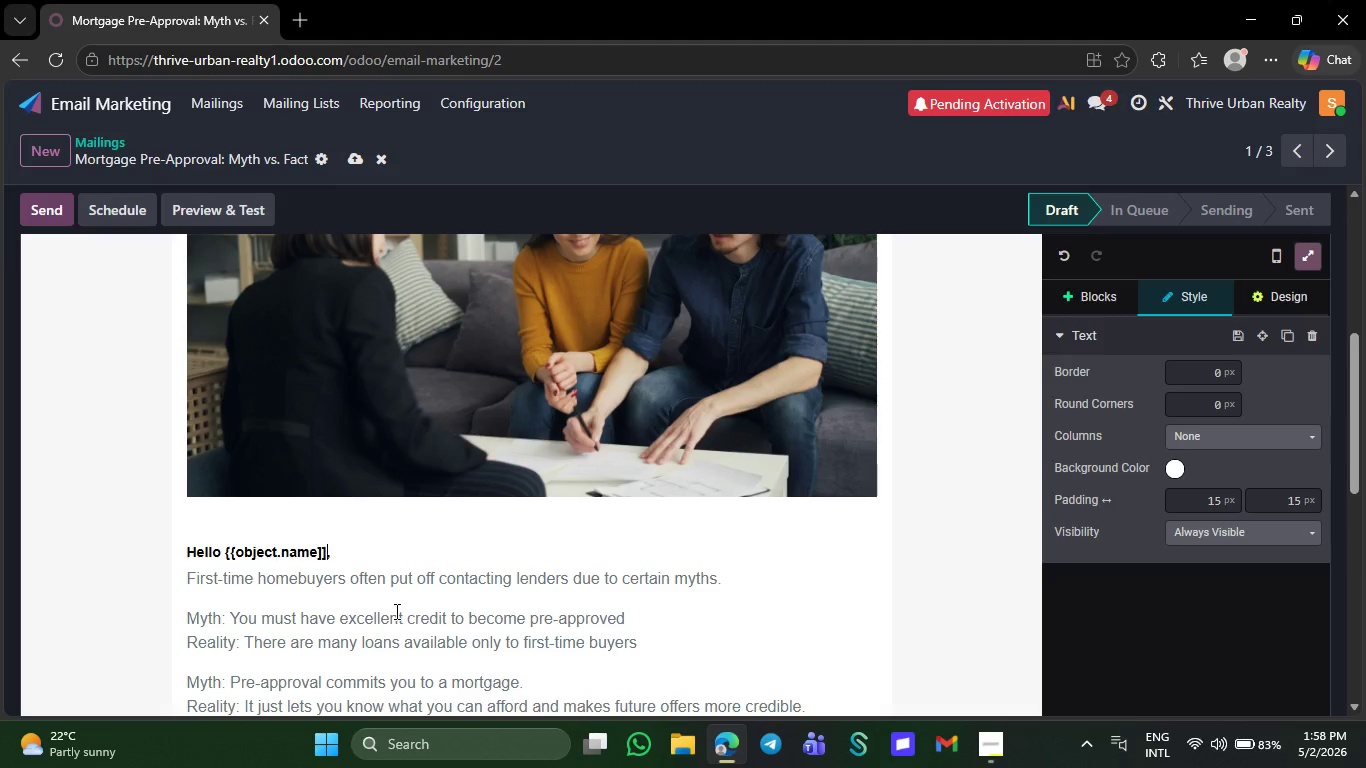 
key(ArrowLeft)
 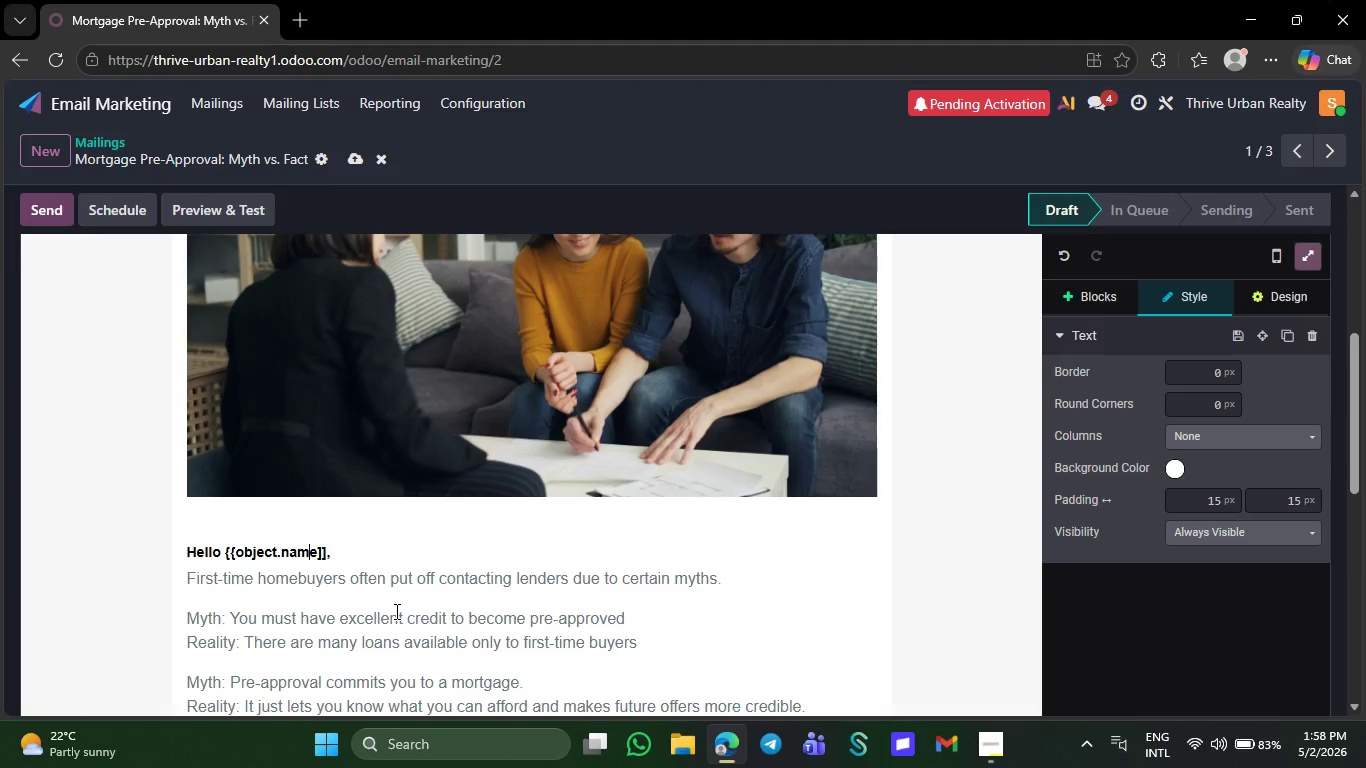 
key(ArrowLeft)
 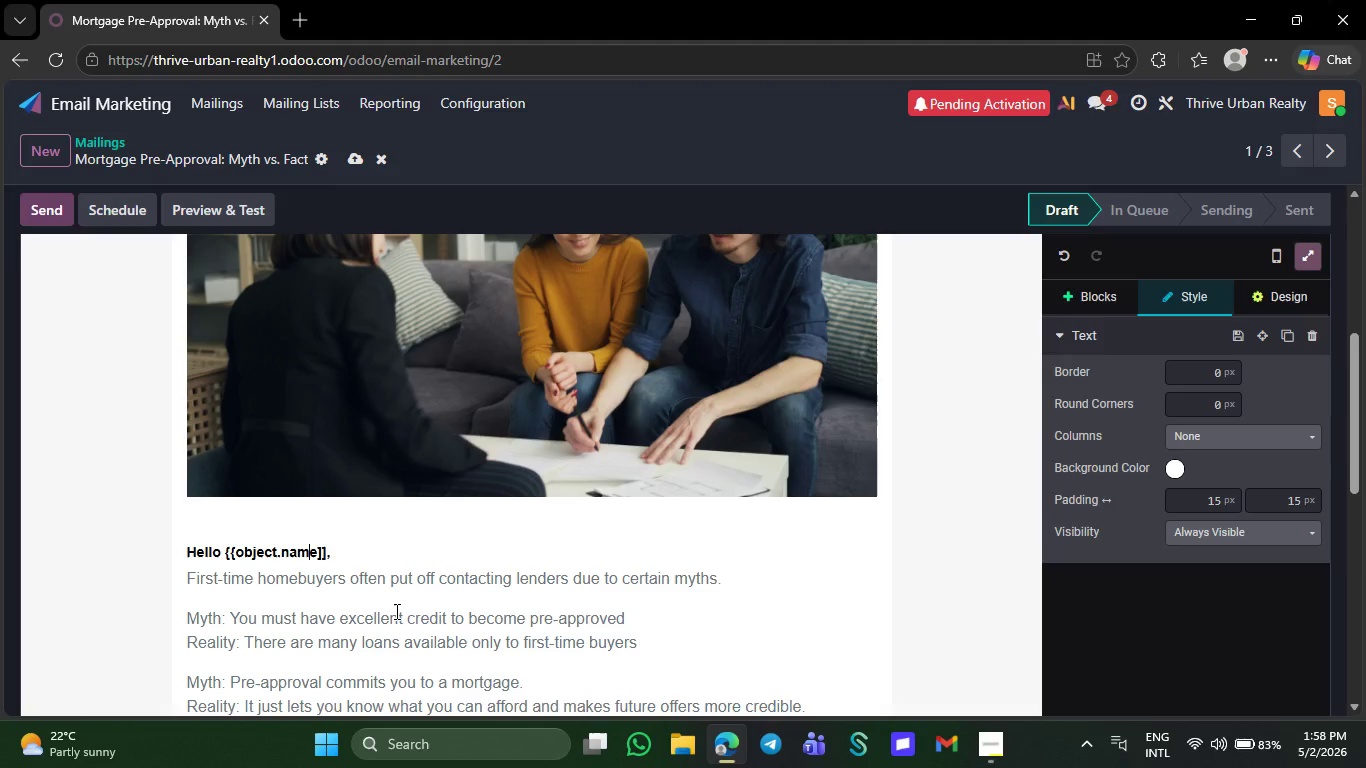 
hold_key(key=ArrowLeft, duration=0.75)
 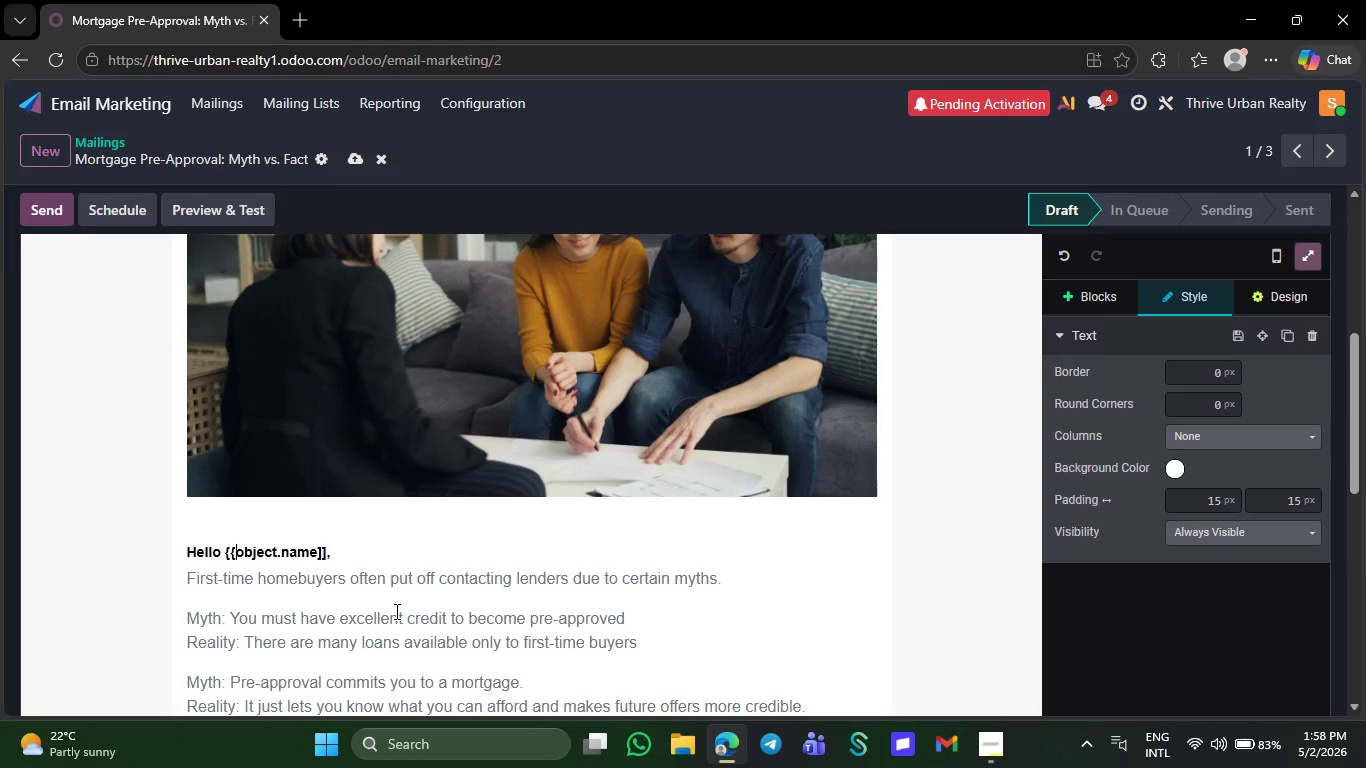 
key(ArrowLeft)
 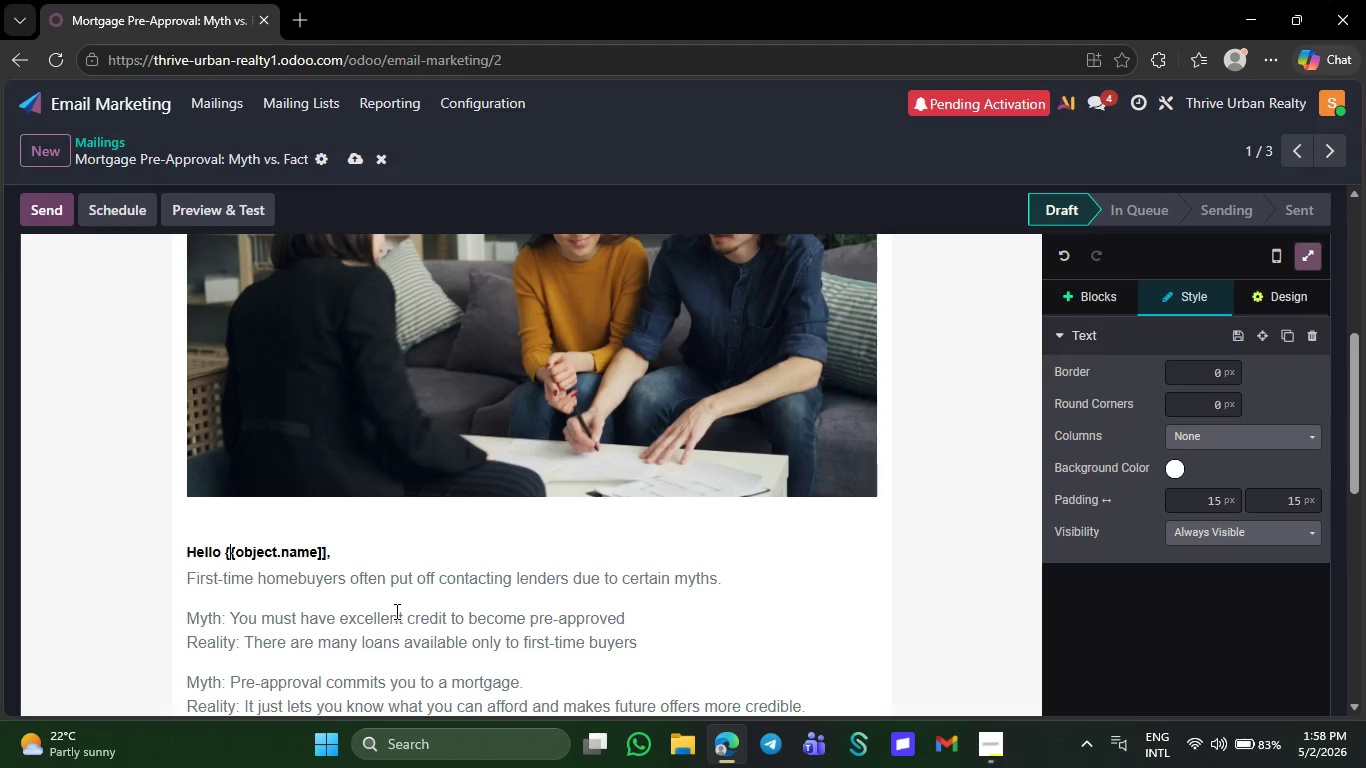 
key(ArrowLeft)
 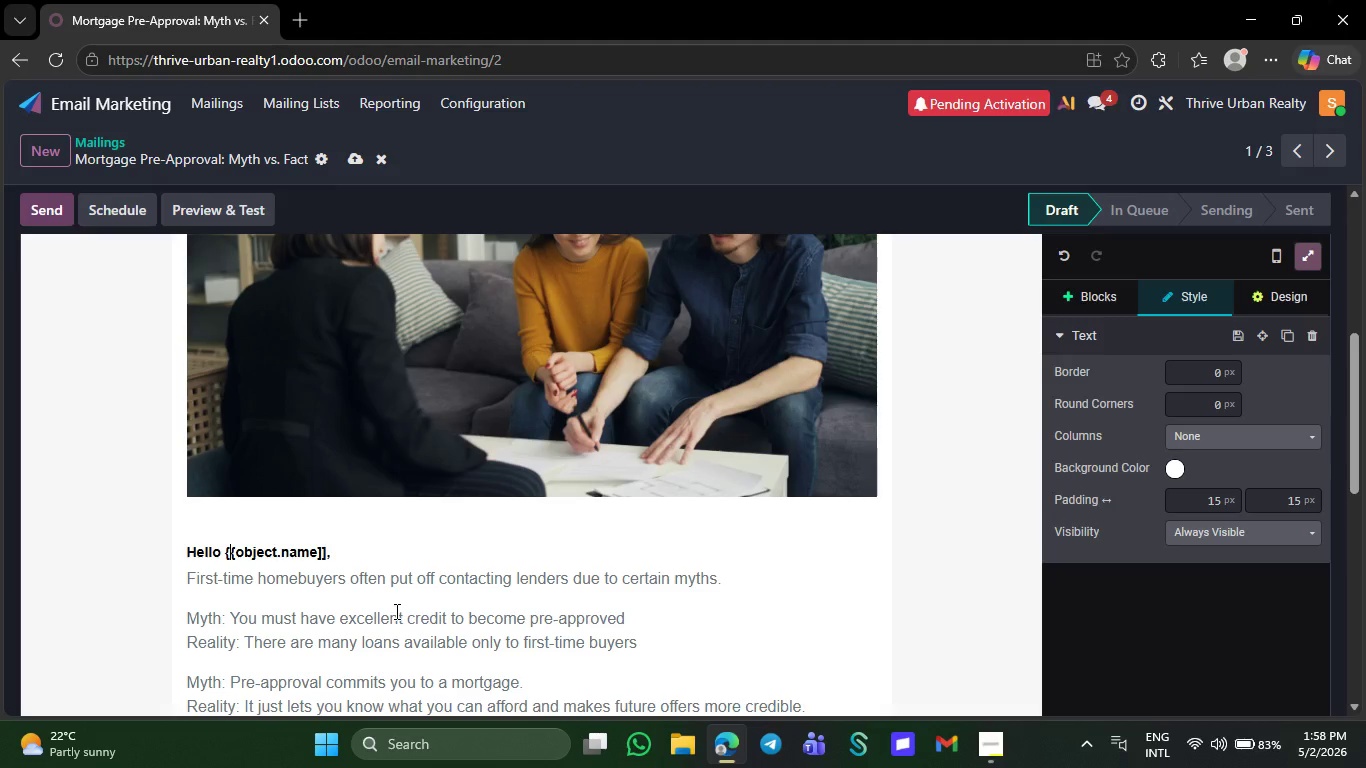 
key(Backspace)
 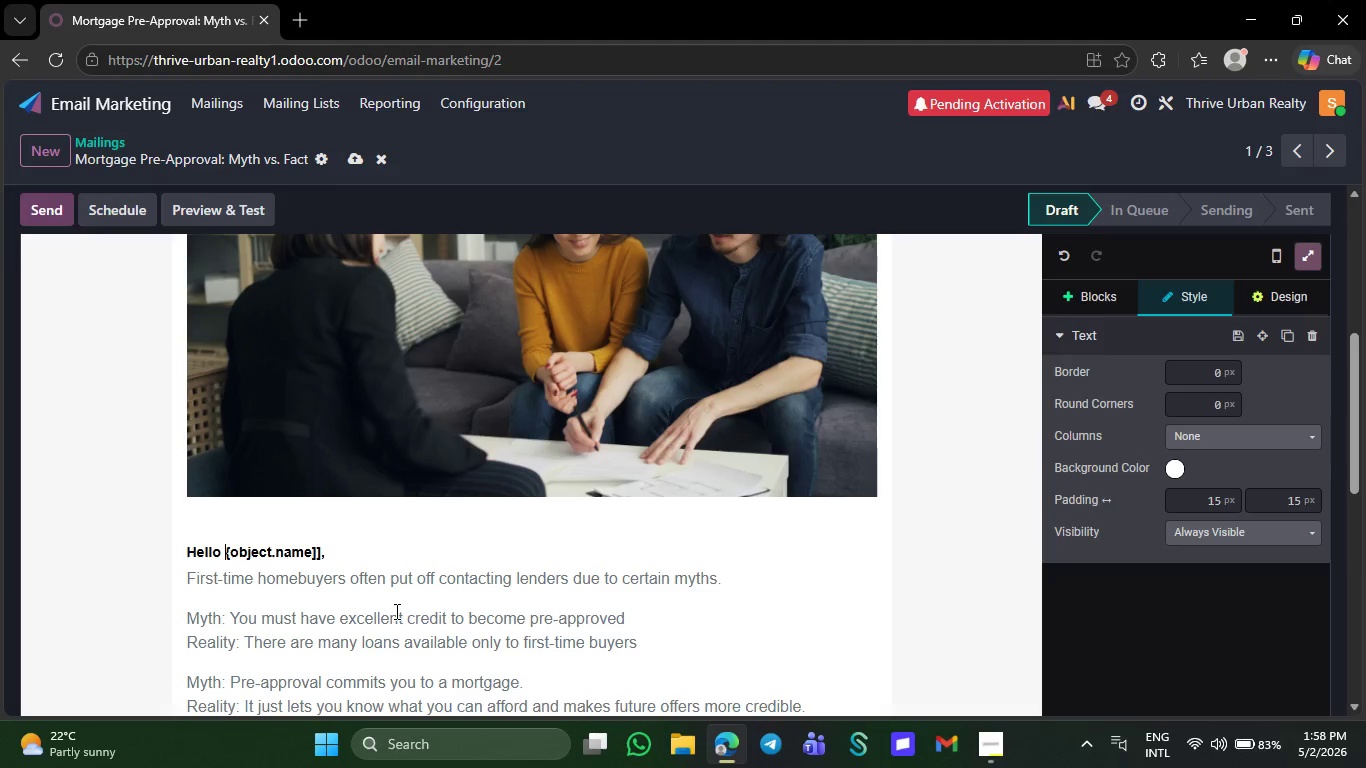 
key(BracketLeft)
 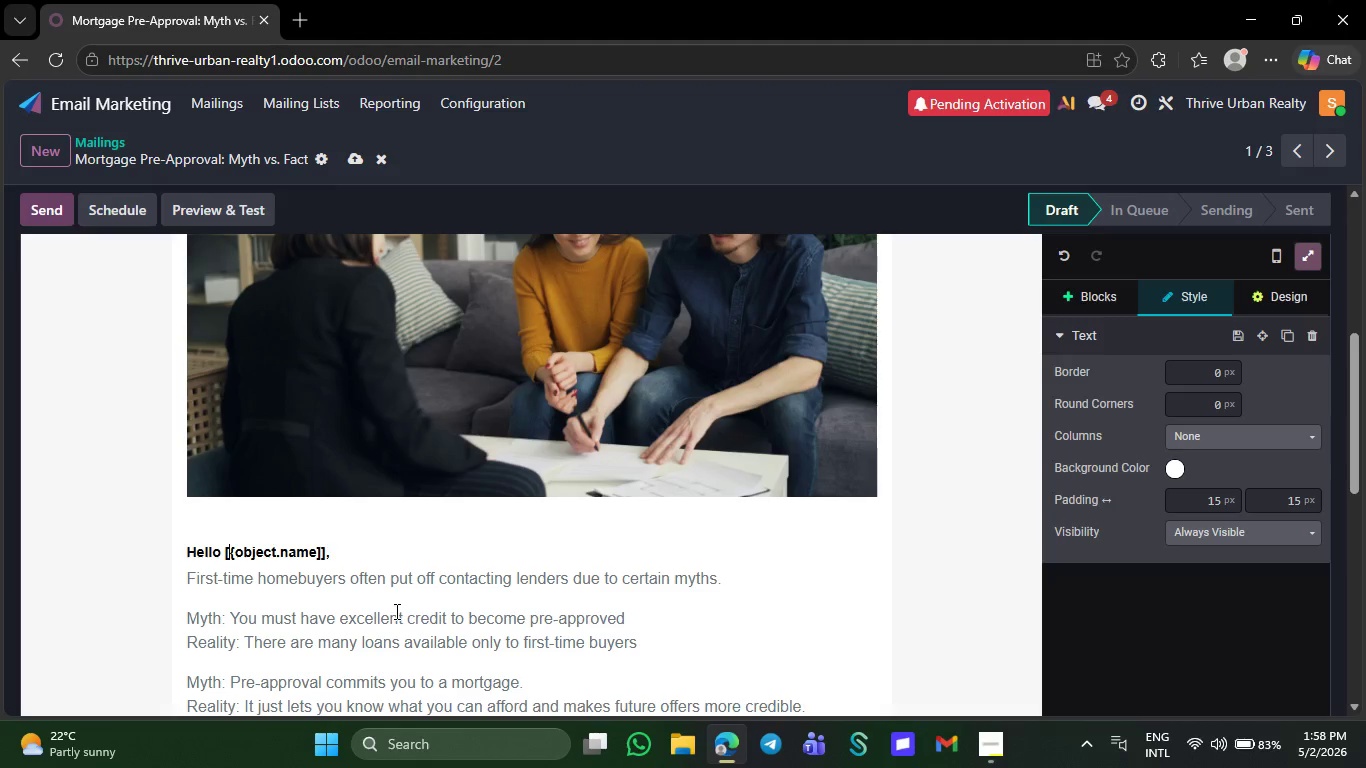 
key(ArrowRight)
 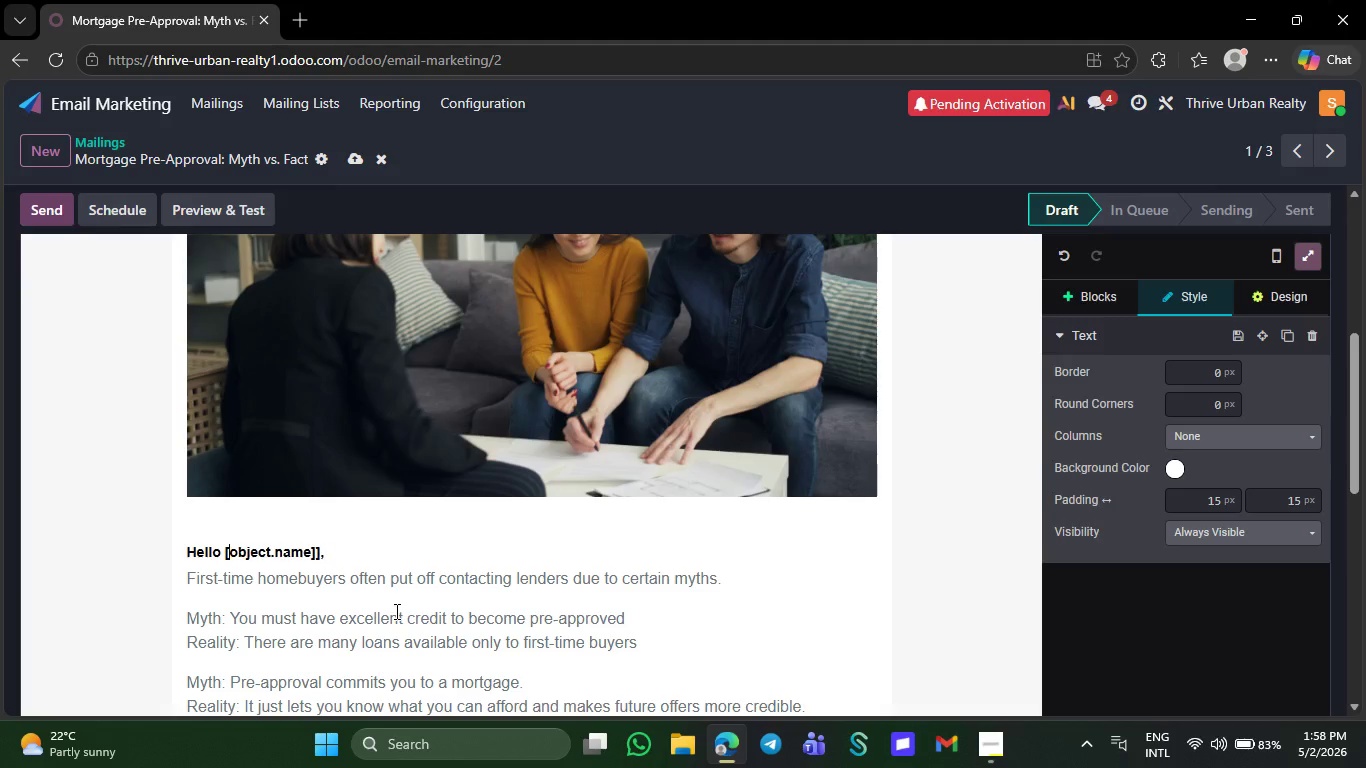 
key(Backspace)
 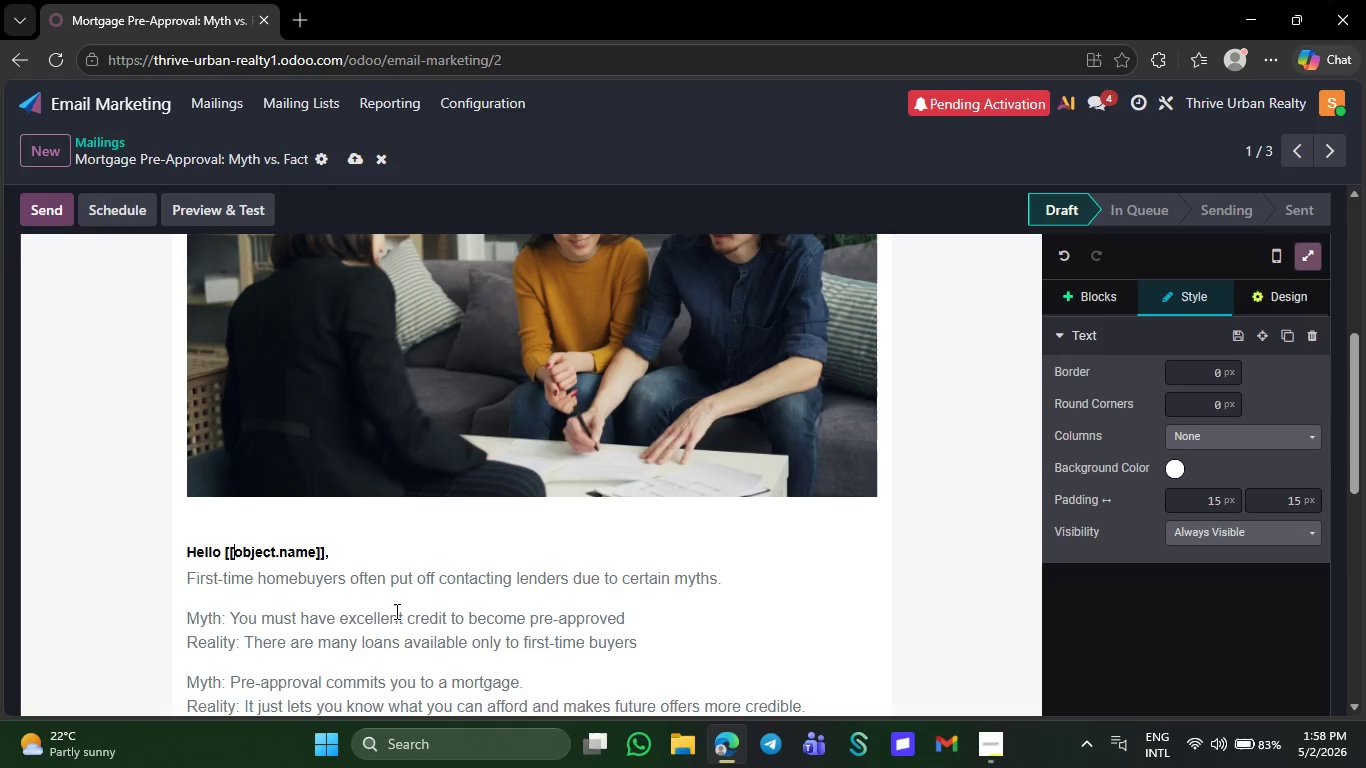 
key(BracketLeft)
 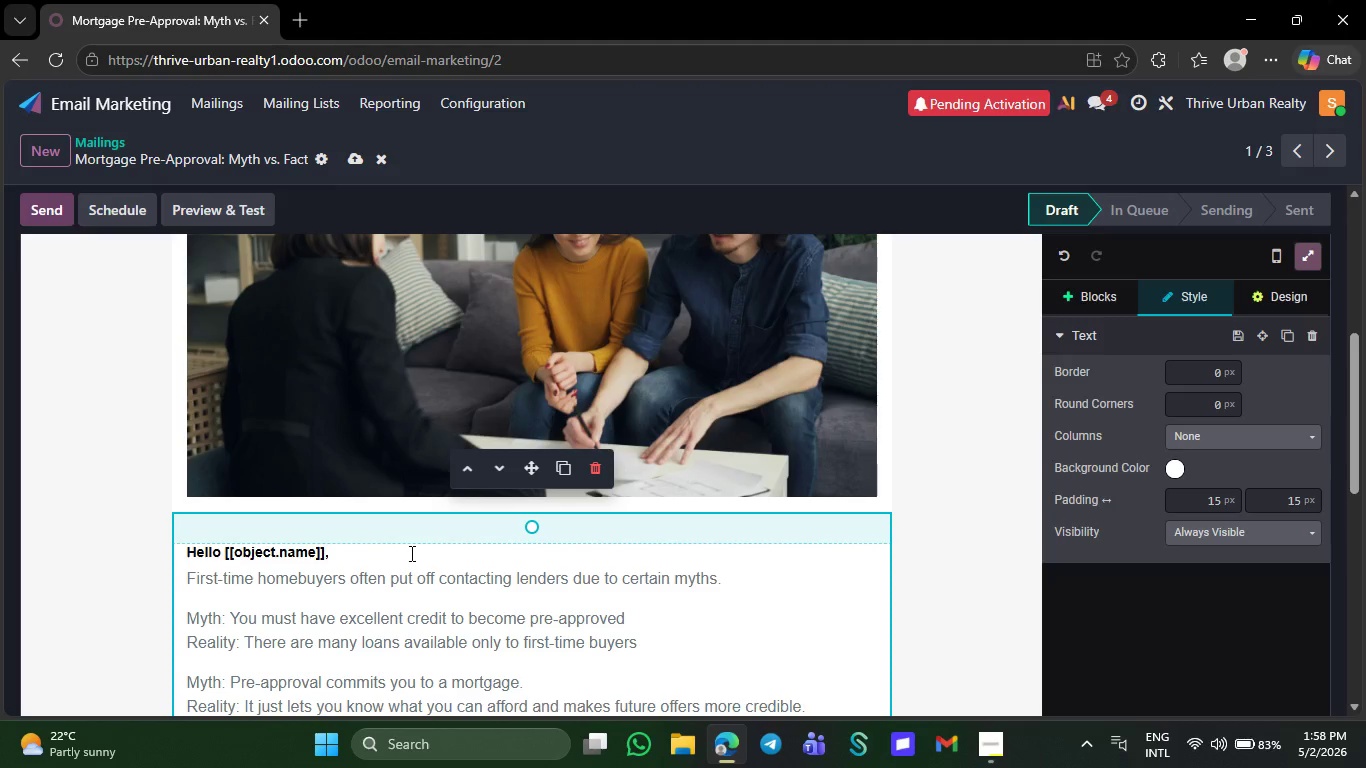 
left_click([410, 553])
 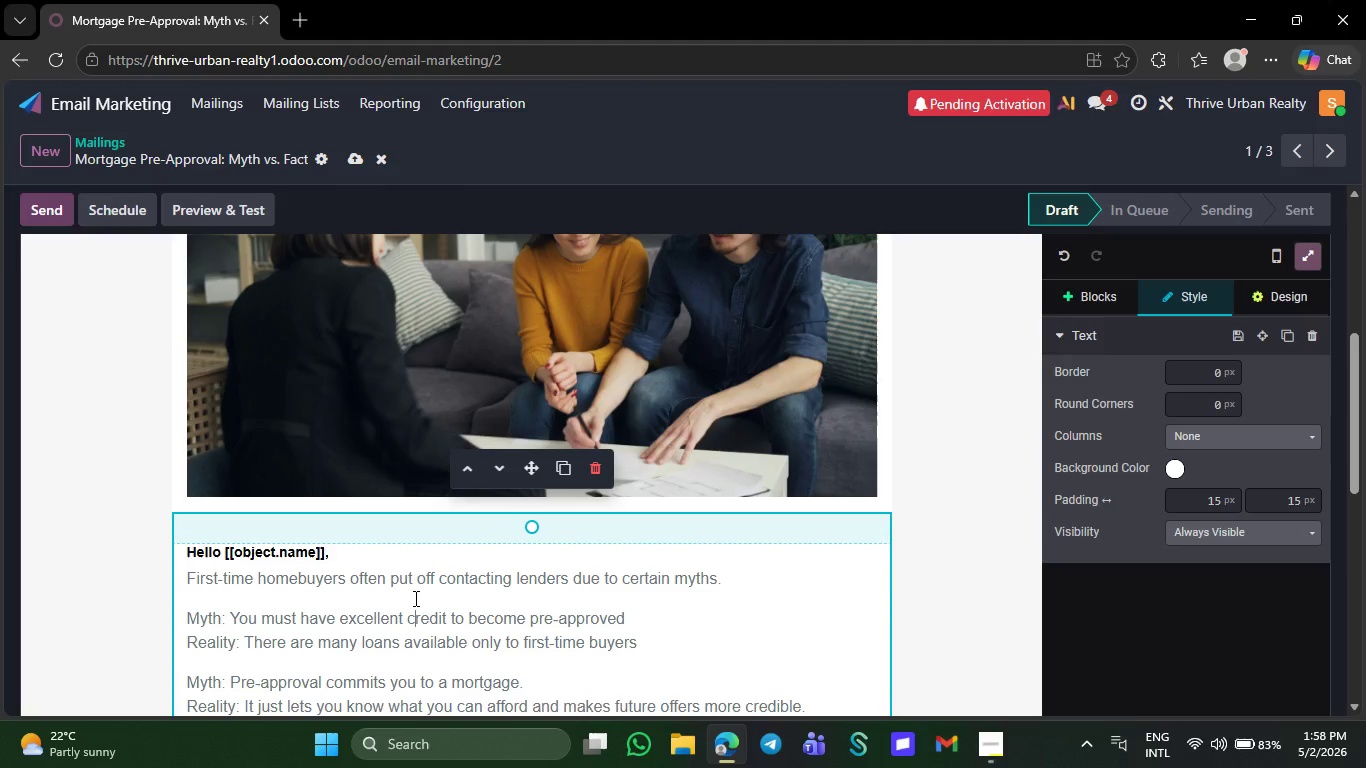 
left_click([414, 598])
 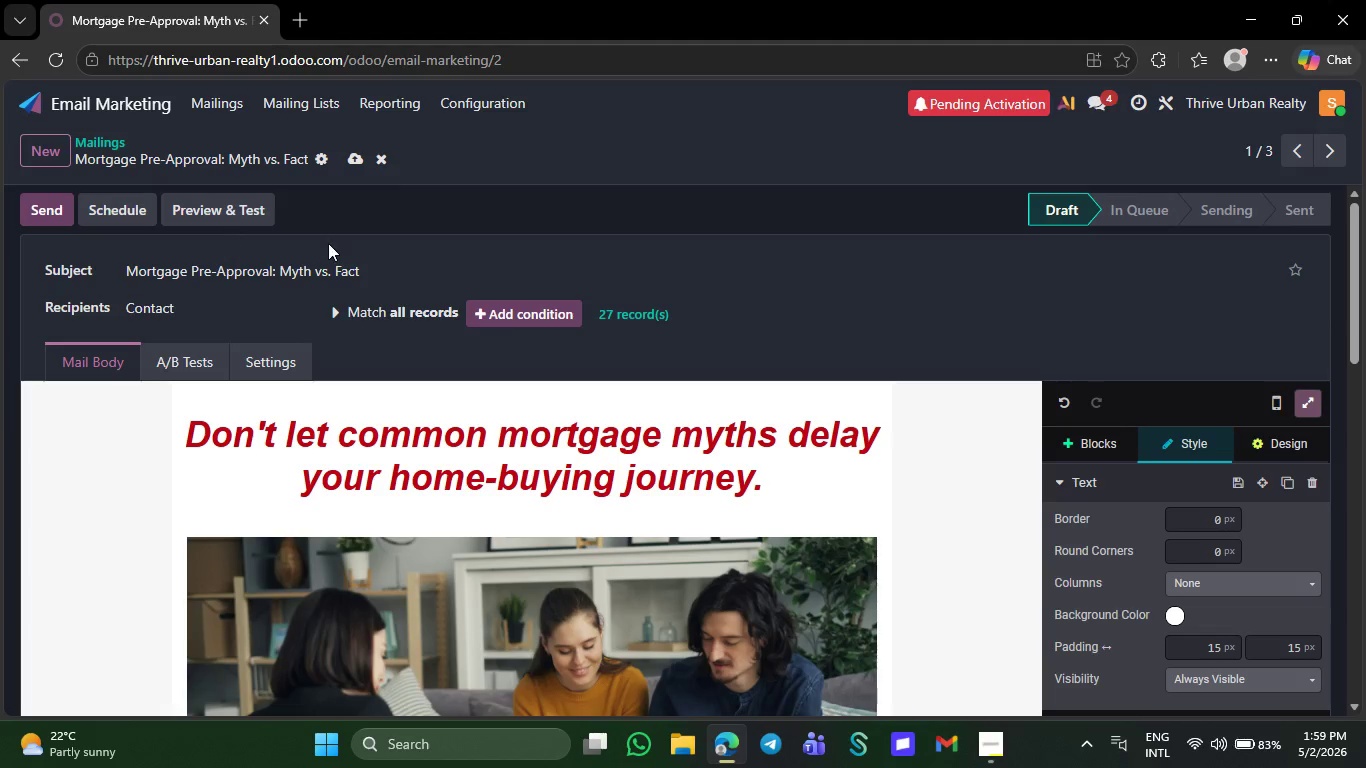 
wait(42.91)
 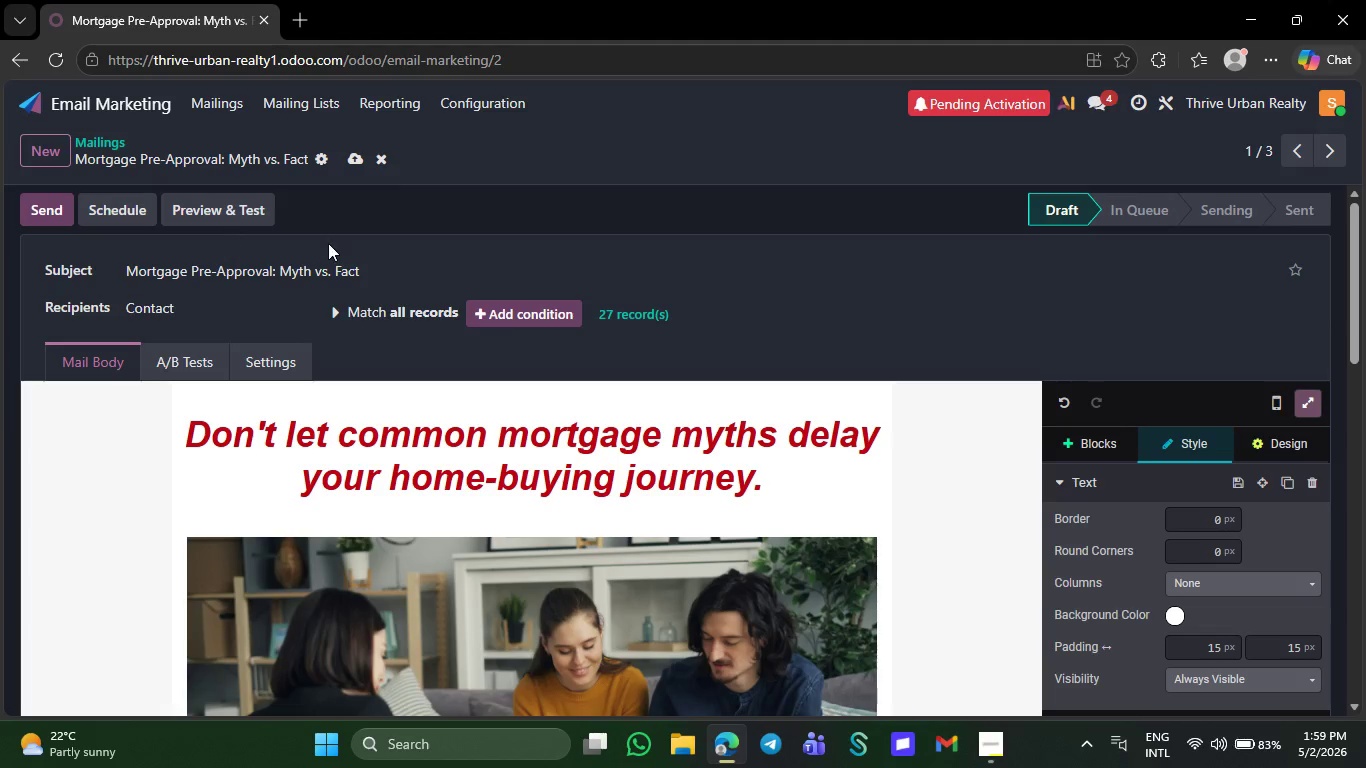 
left_click([348, 159])
 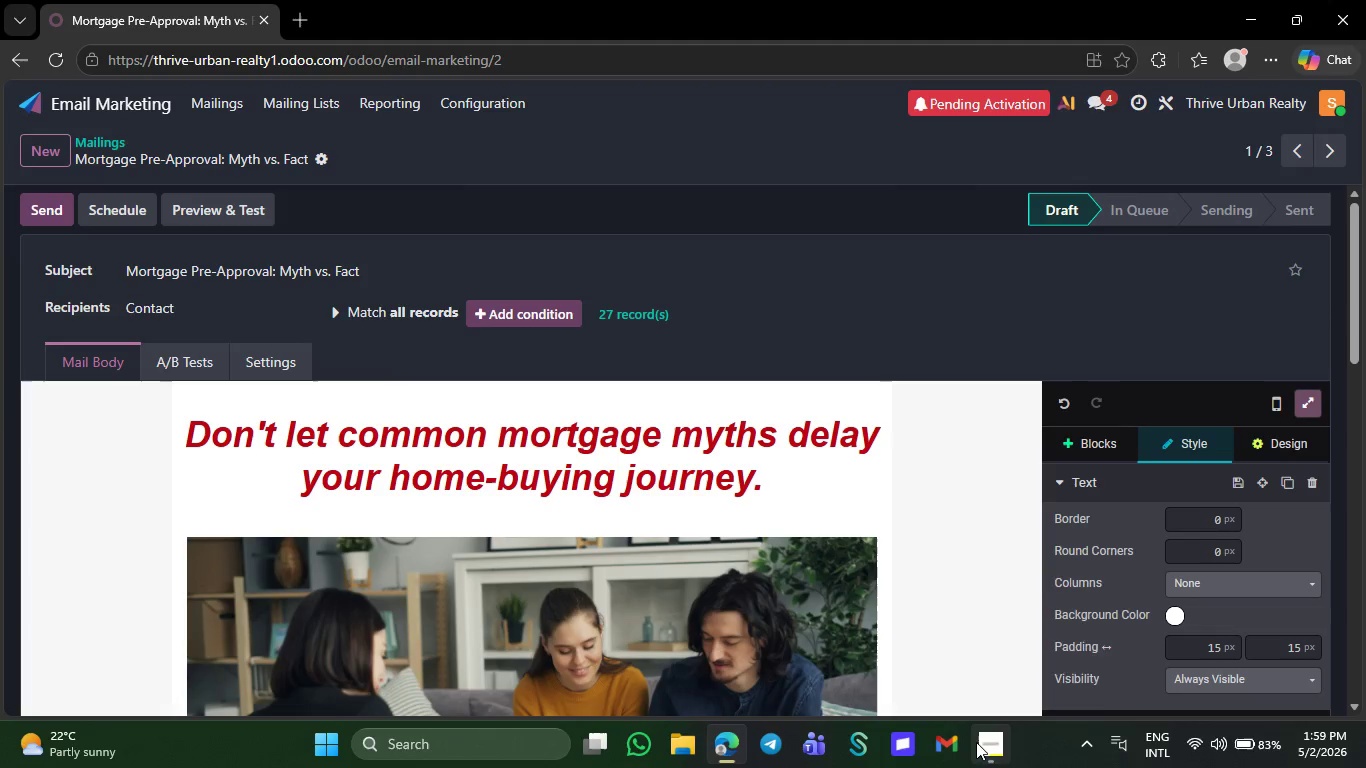 
left_click([976, 739])